 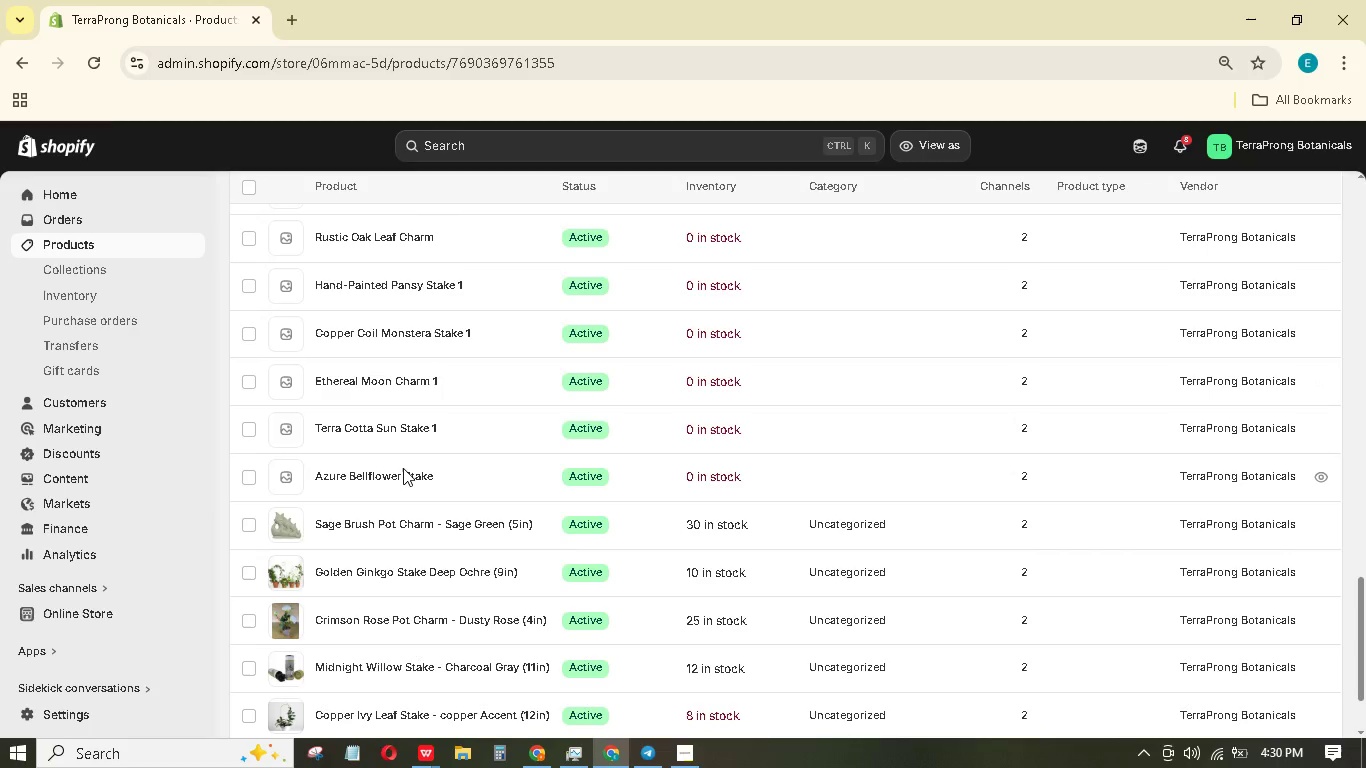 
left_click([521, 274])
 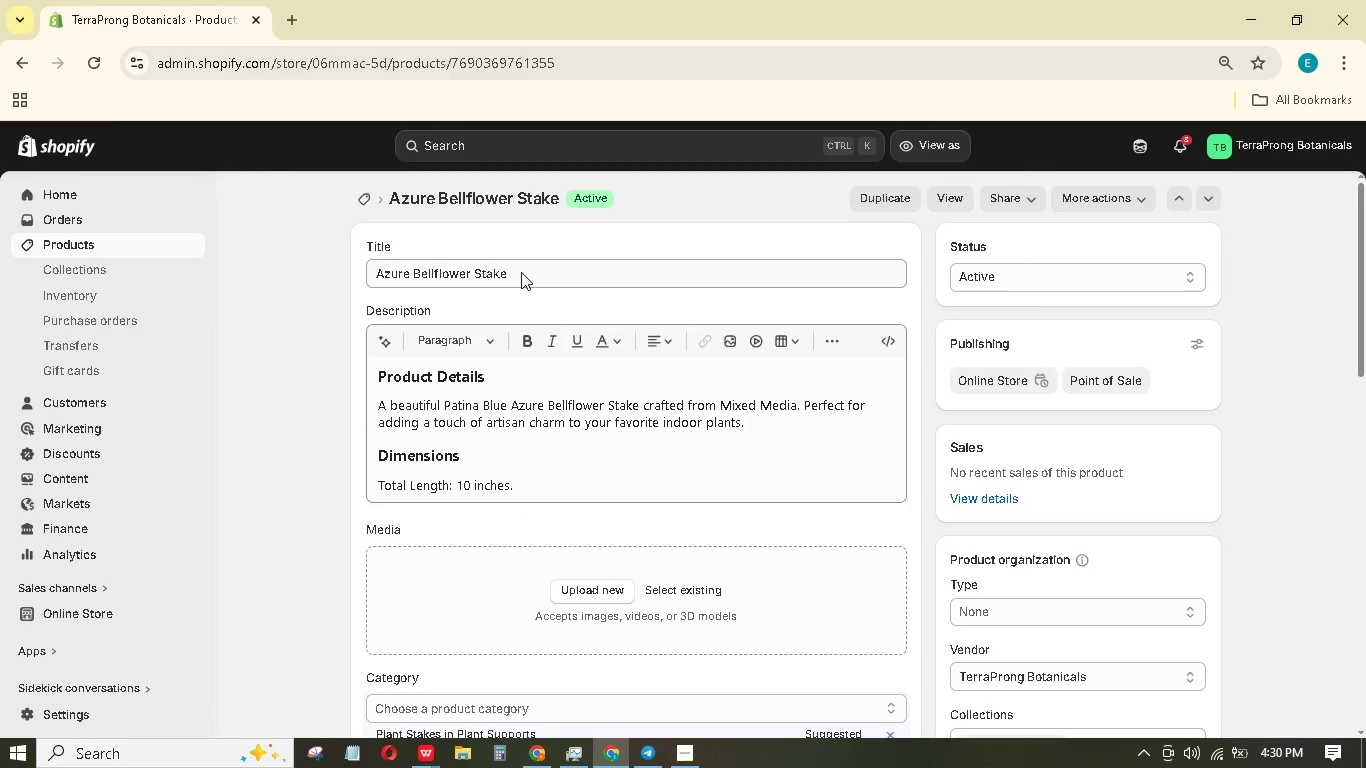 
key(Space)
 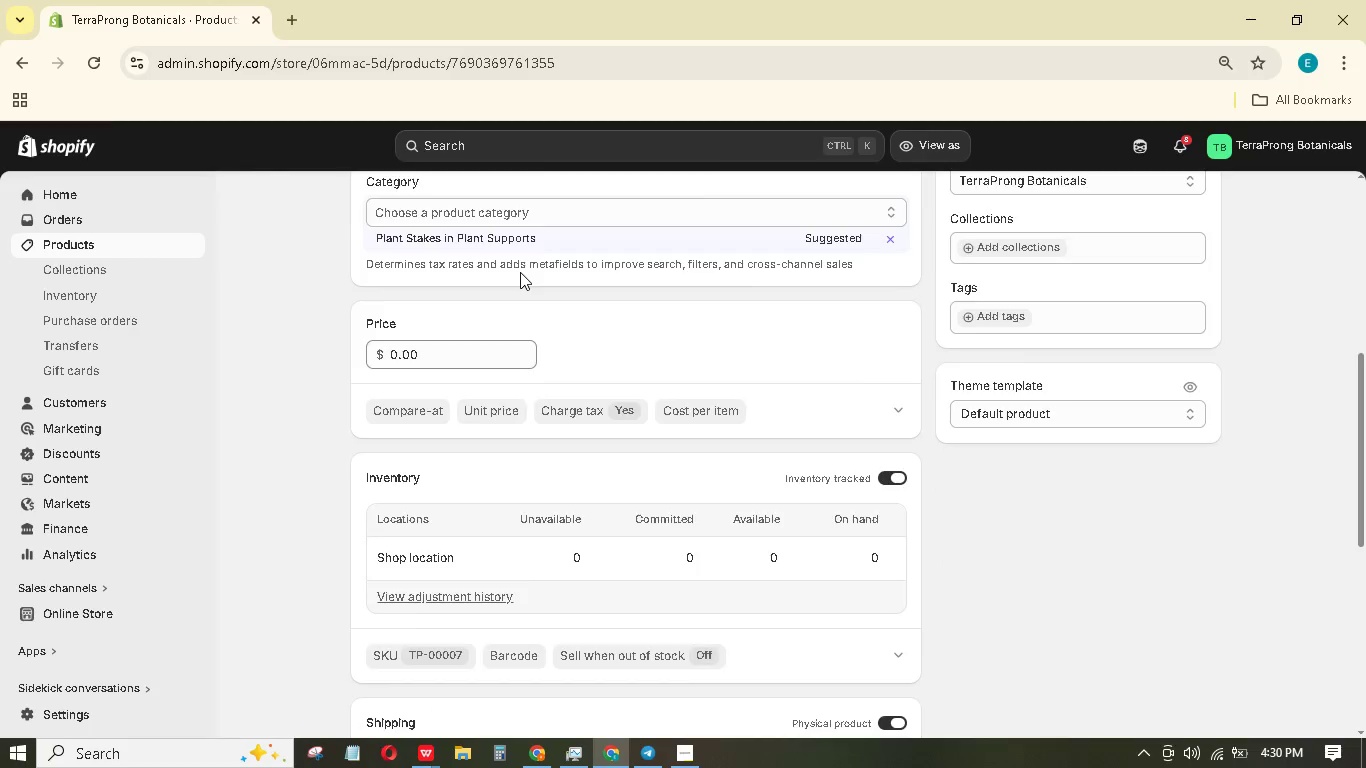 
key(Minus)
 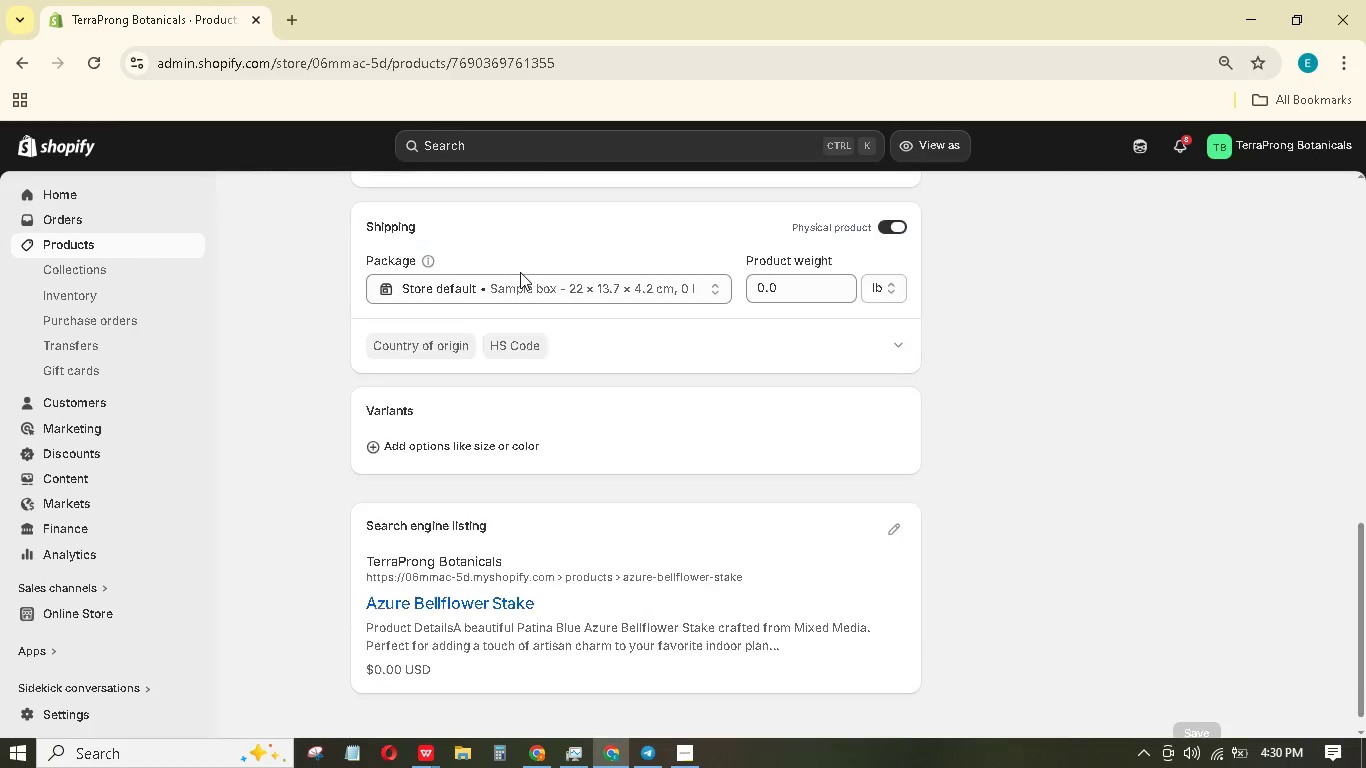 
key(Space)
 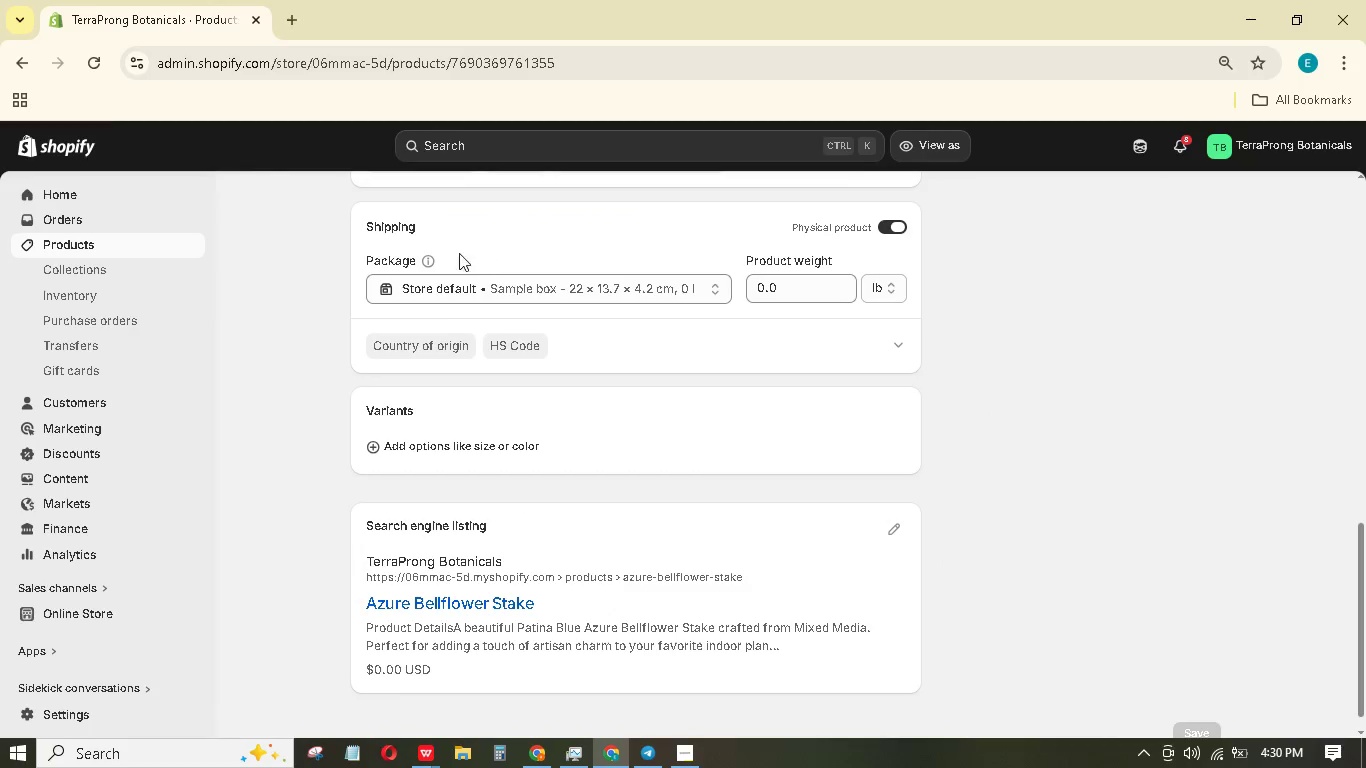 
scroll: coordinate [461, 404], scroll_direction: up, amount: 16.0
 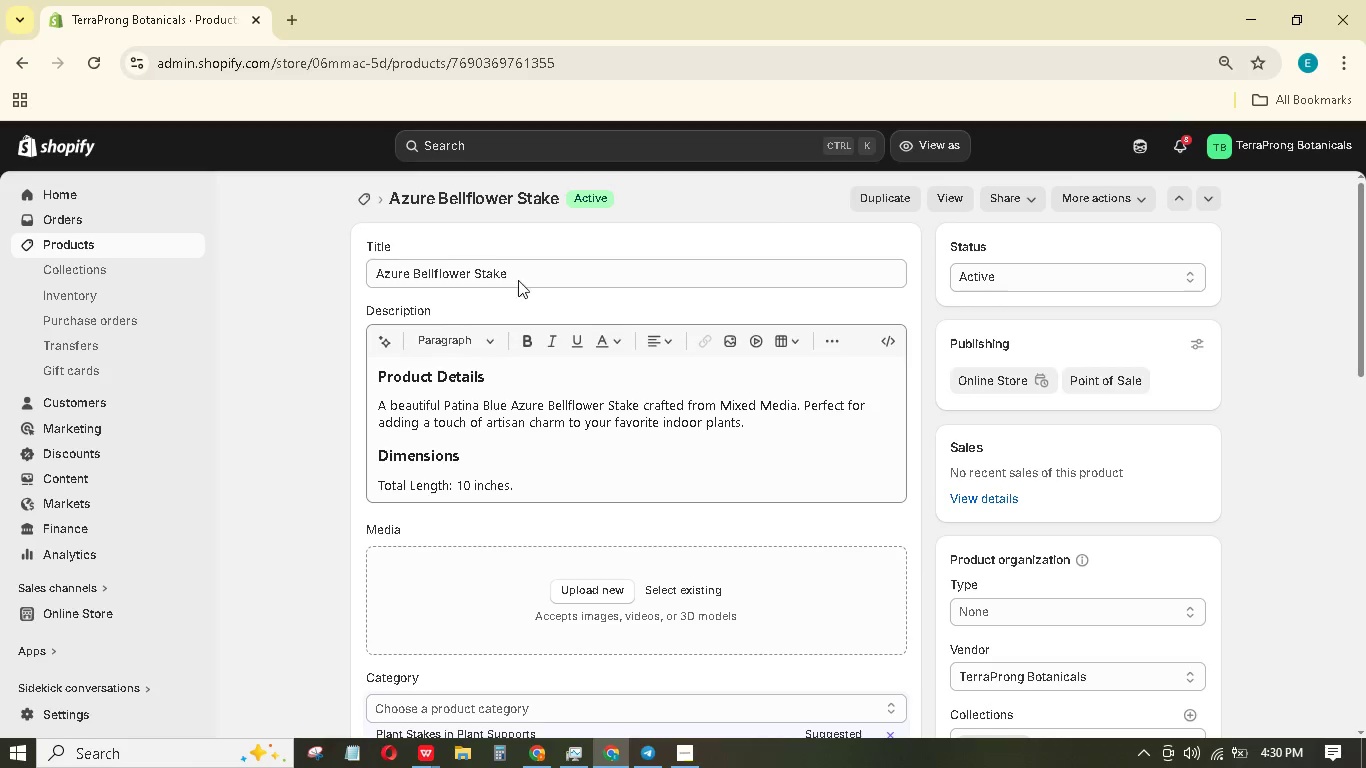 
left_click([535, 267])
 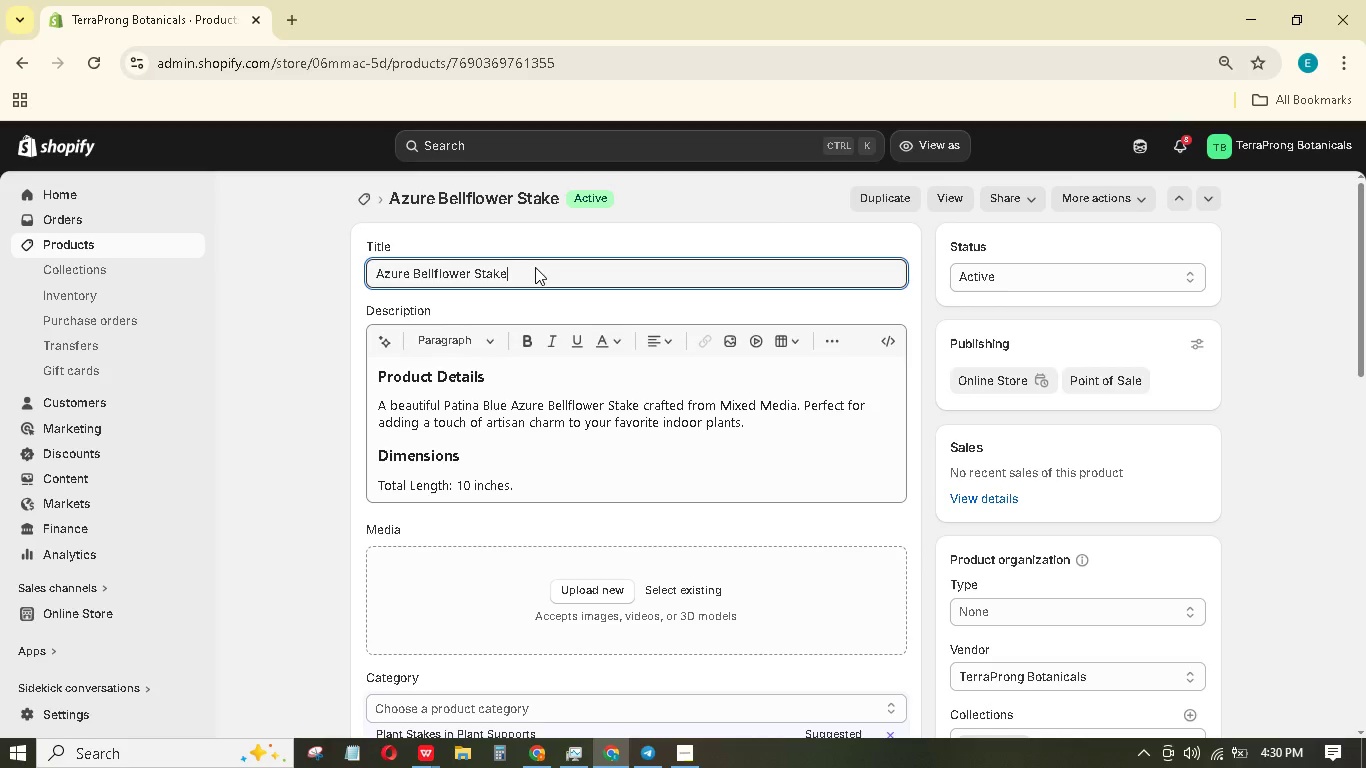 
type( - patina Blue (100)
 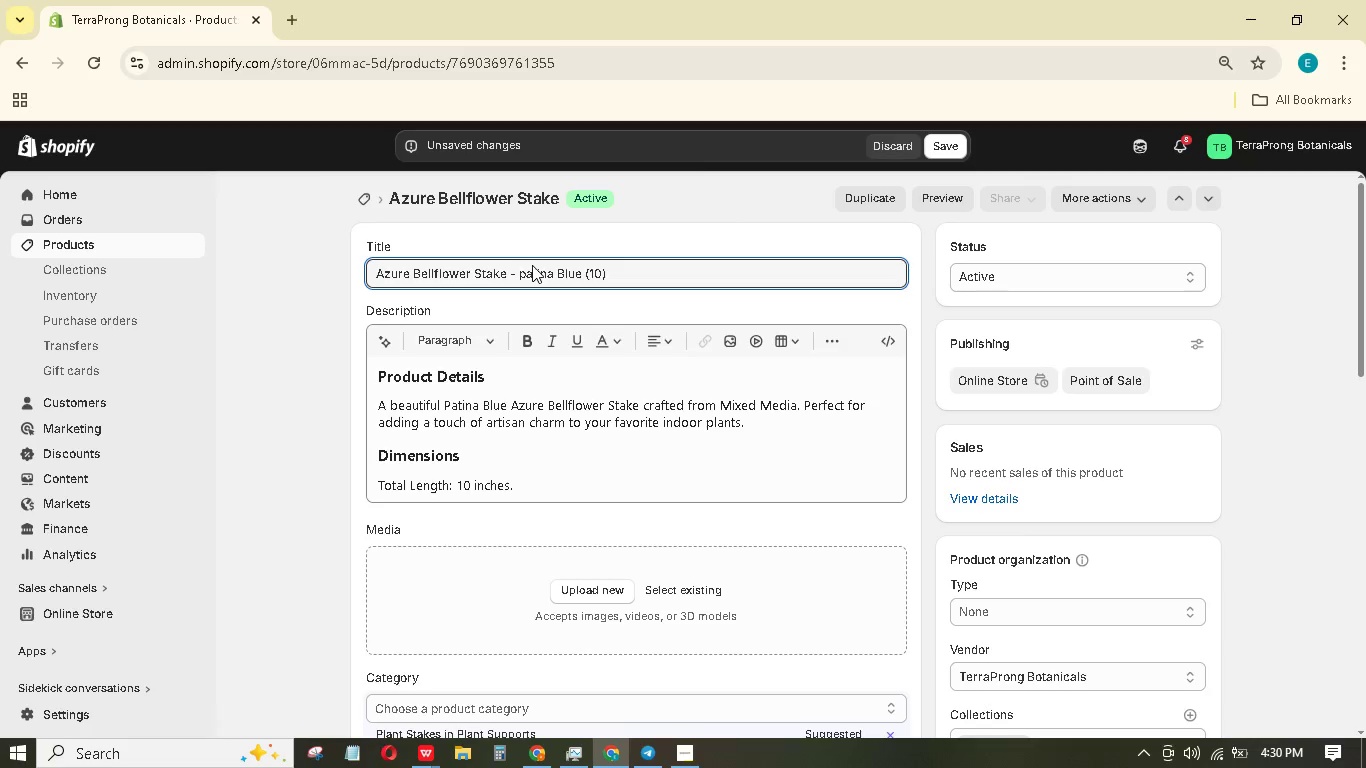 
wait(15.8)
 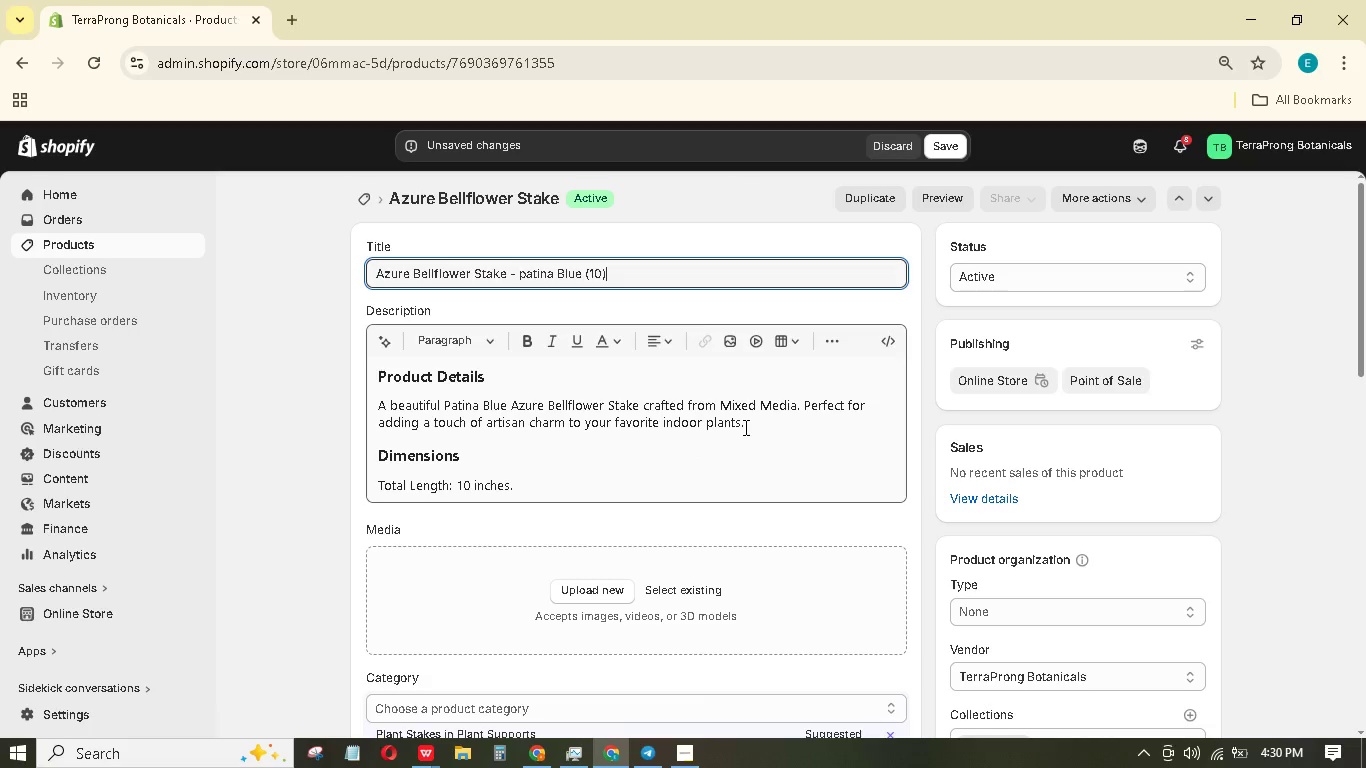 
left_click_drag(start_coordinate=[741, 421], to_coordinate=[360, 379])
 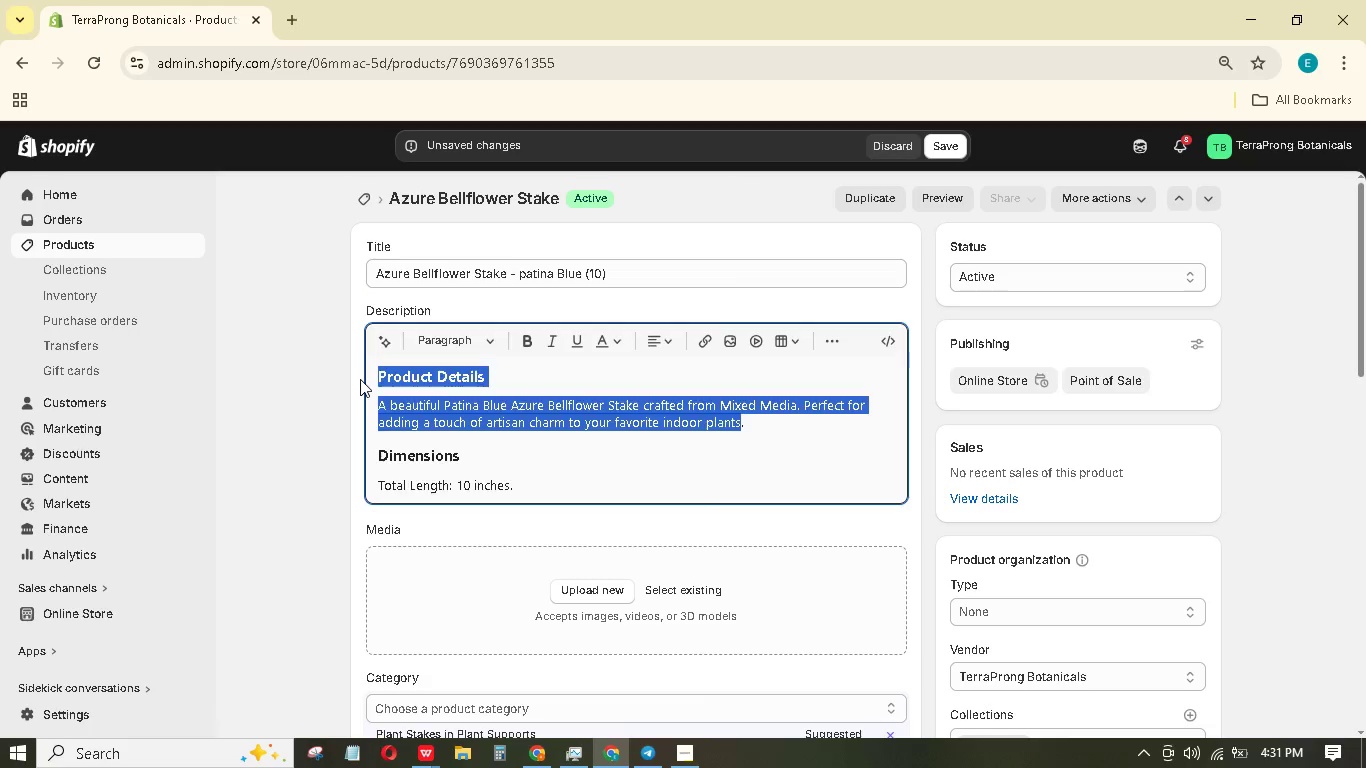 
key(Backspace)
type([Delete]AN azure)
 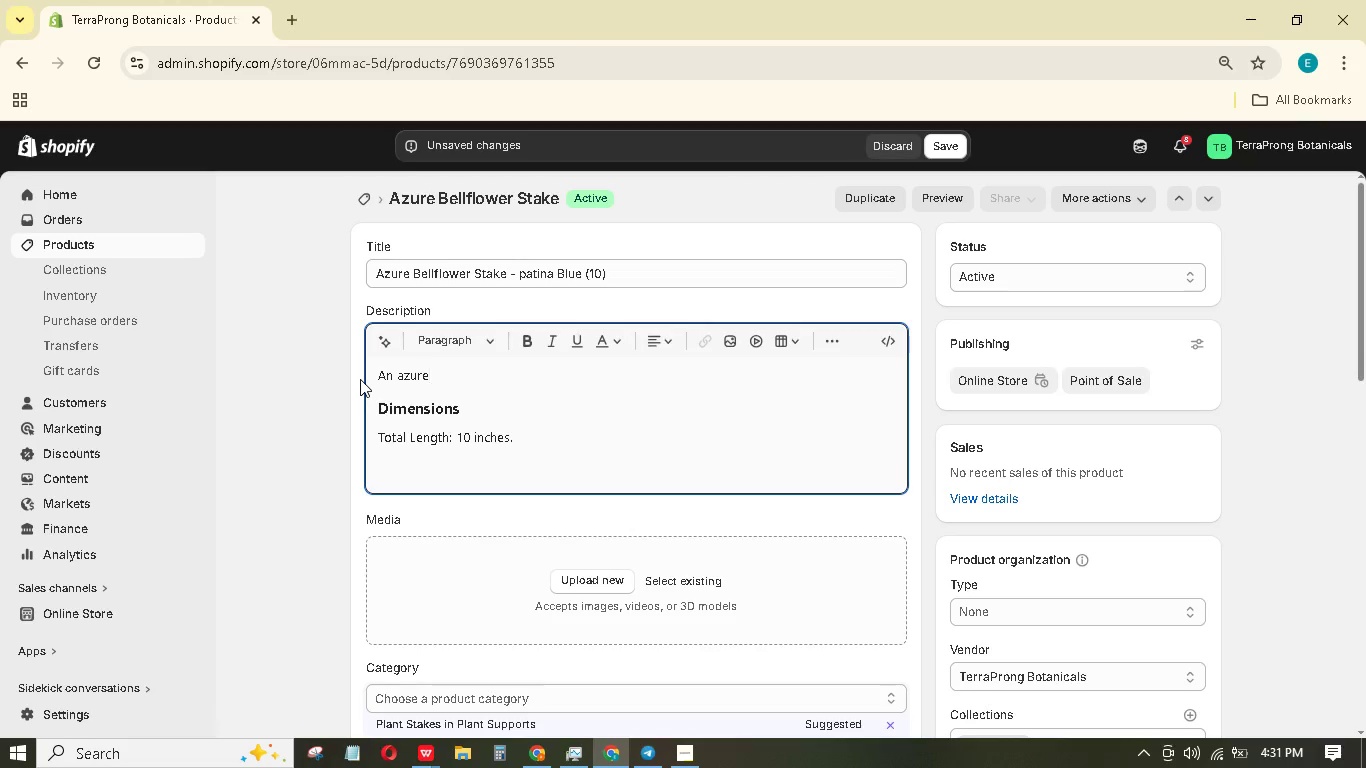 
key(ArrowLeft)
 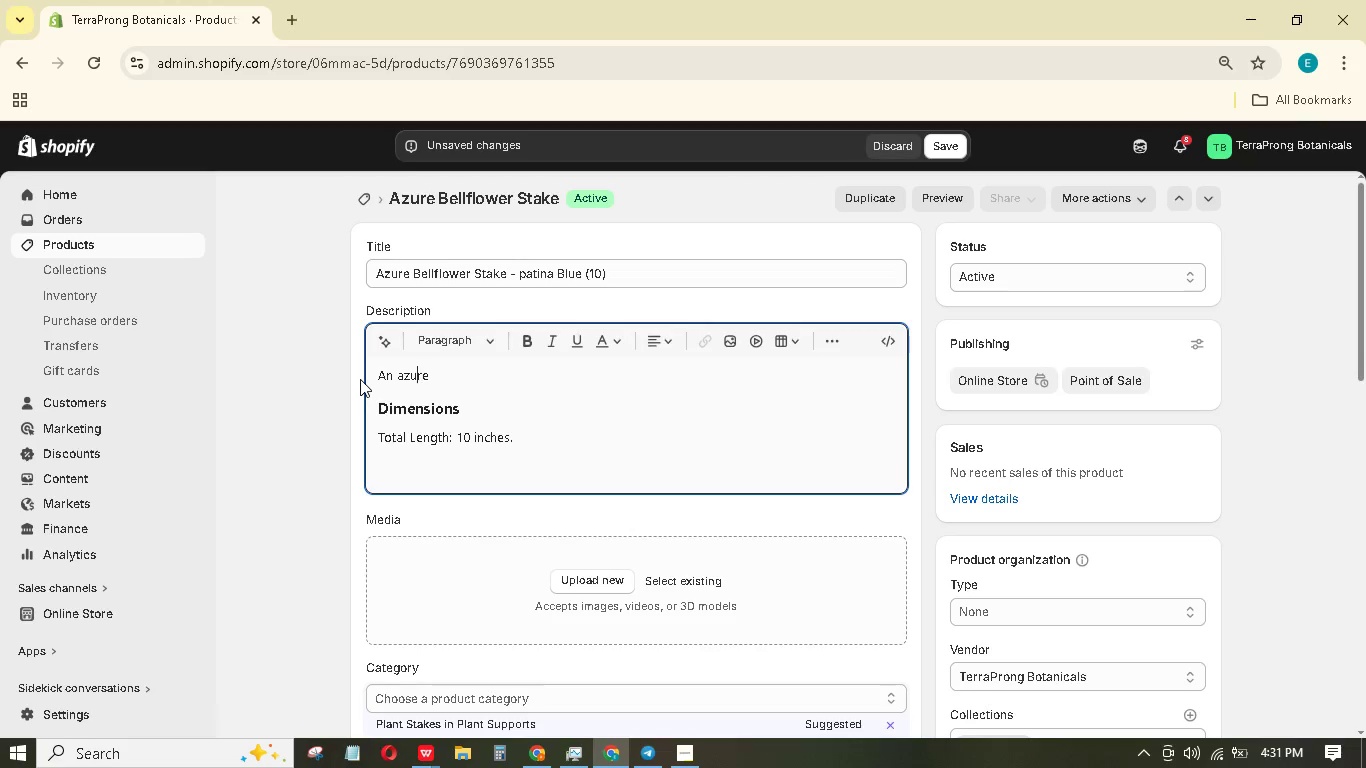 
key(ArrowLeft)
 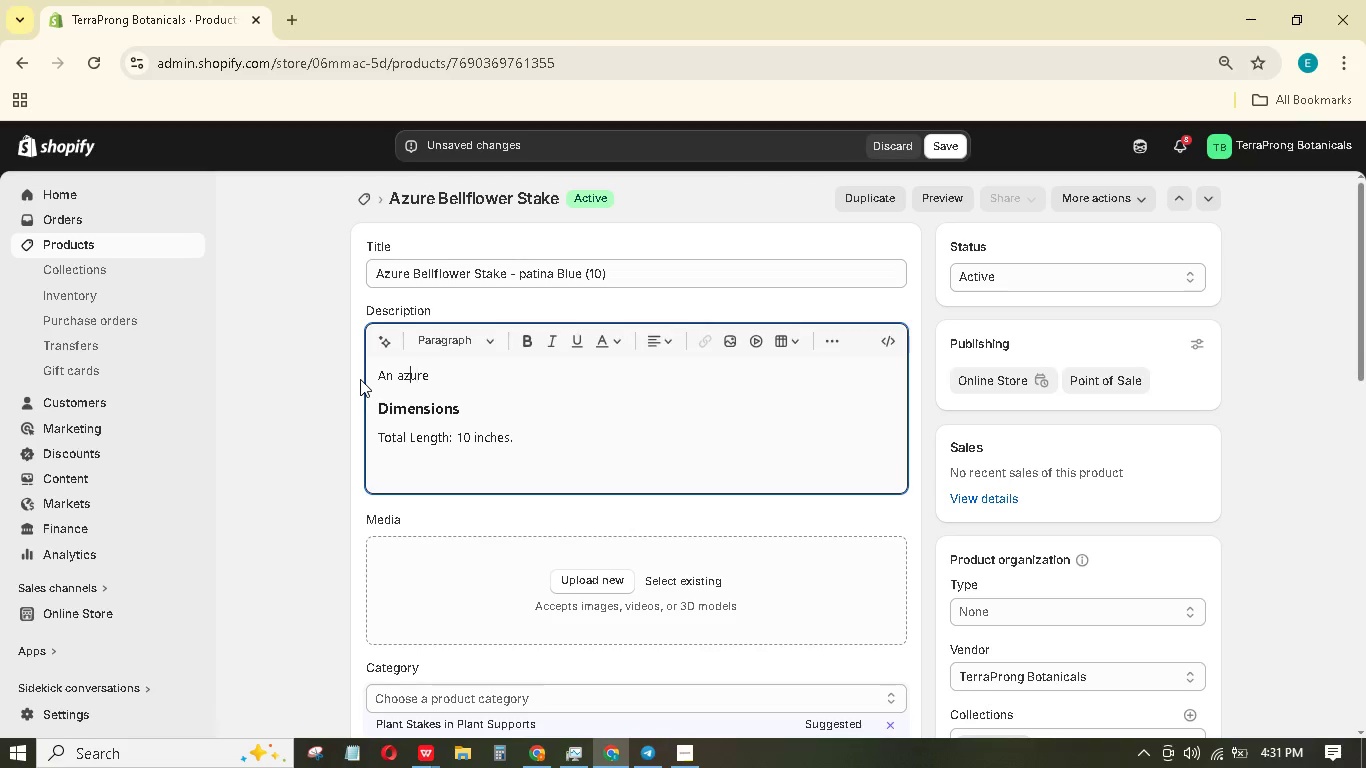 
key(ArrowLeft)
 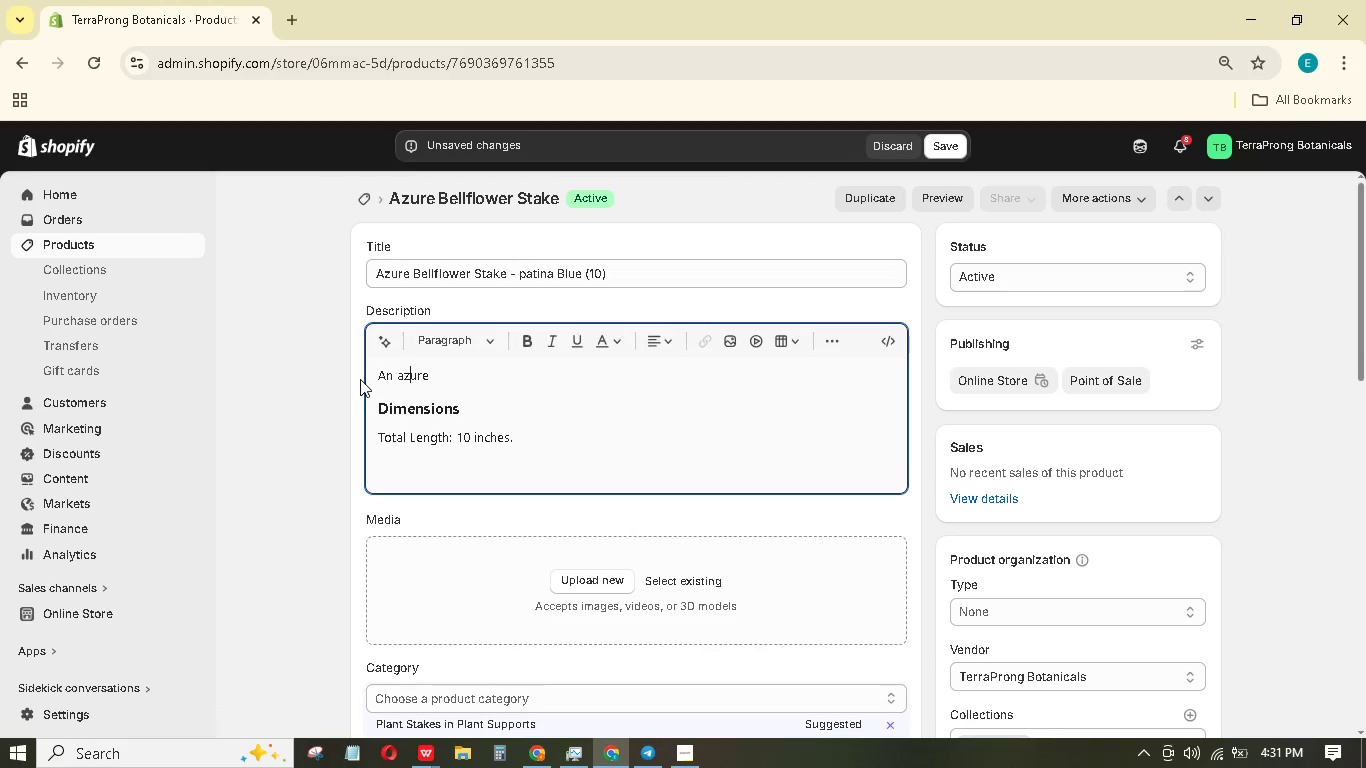 
key(ArrowLeft)
 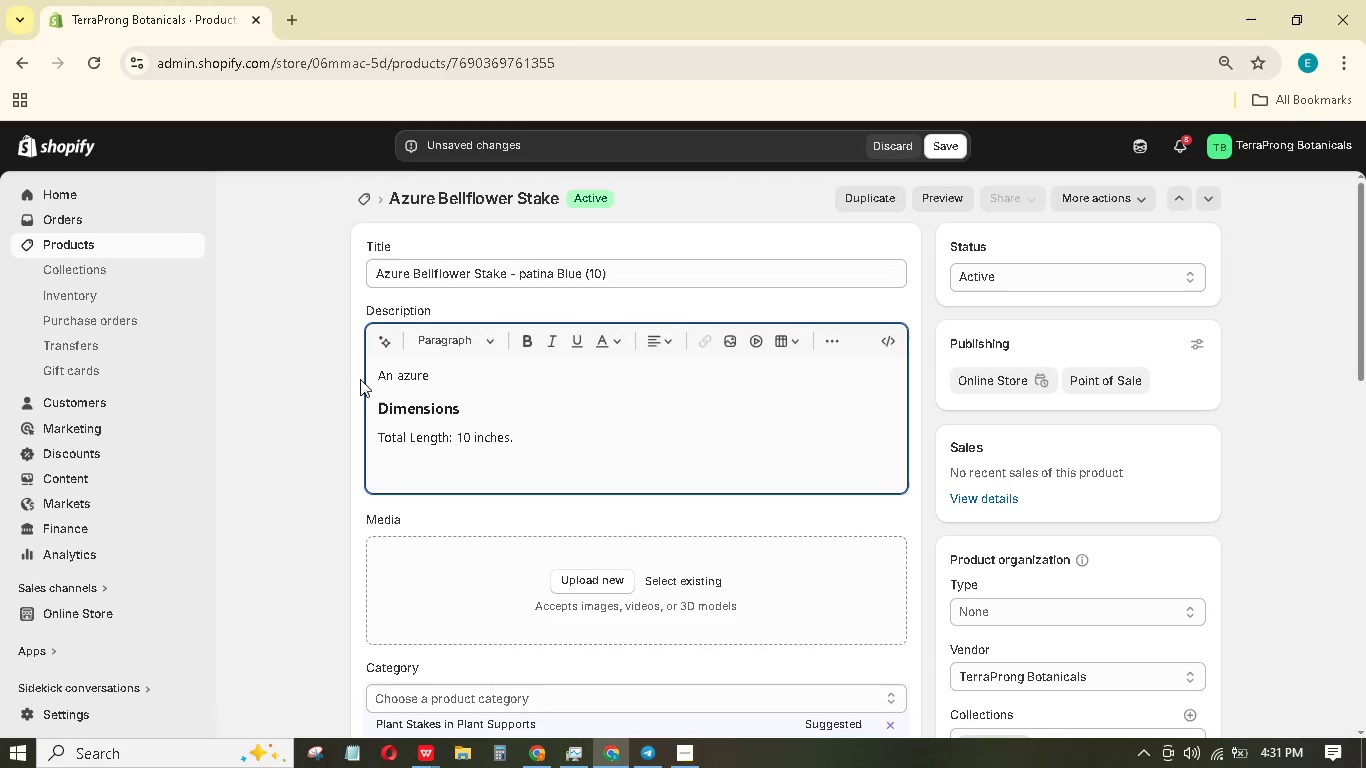 
key(Backspace)
 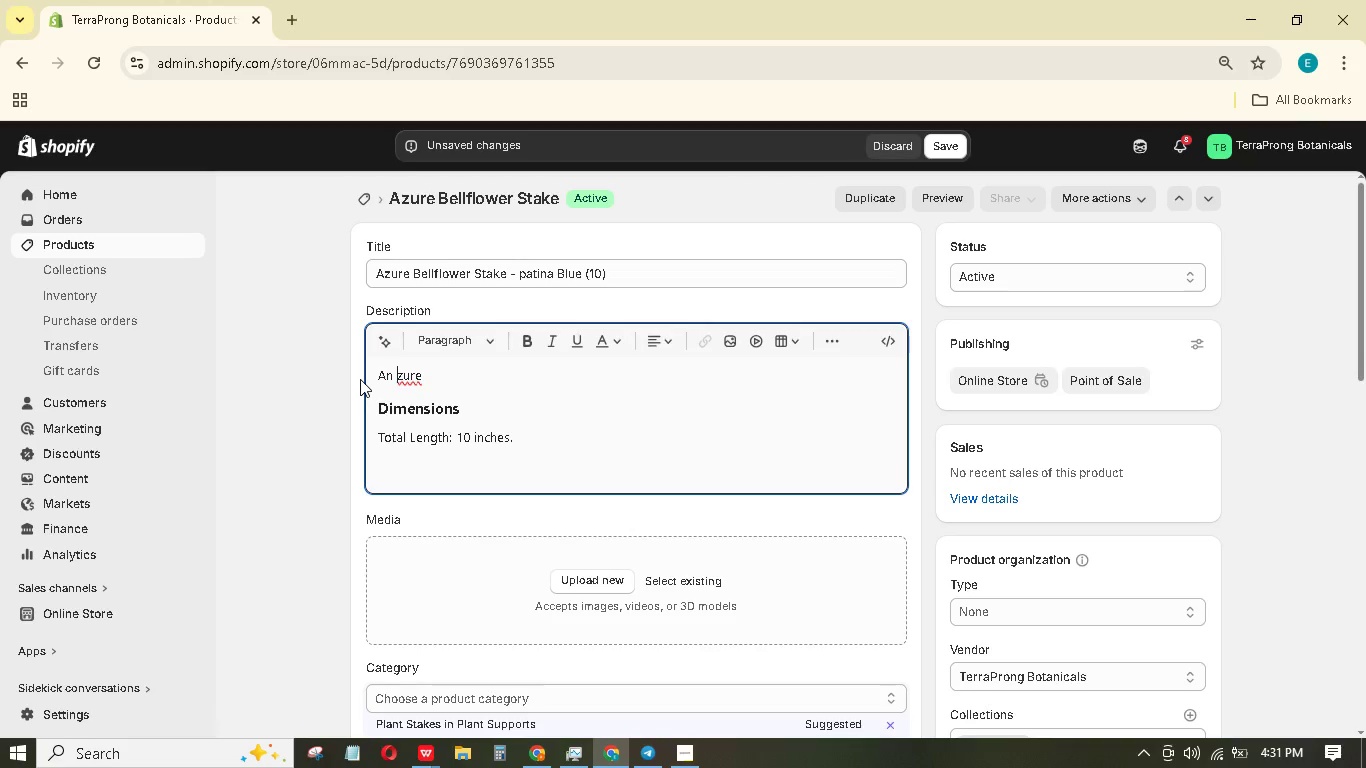 
hold_key(key=ShiftLeft, duration=0.41)
 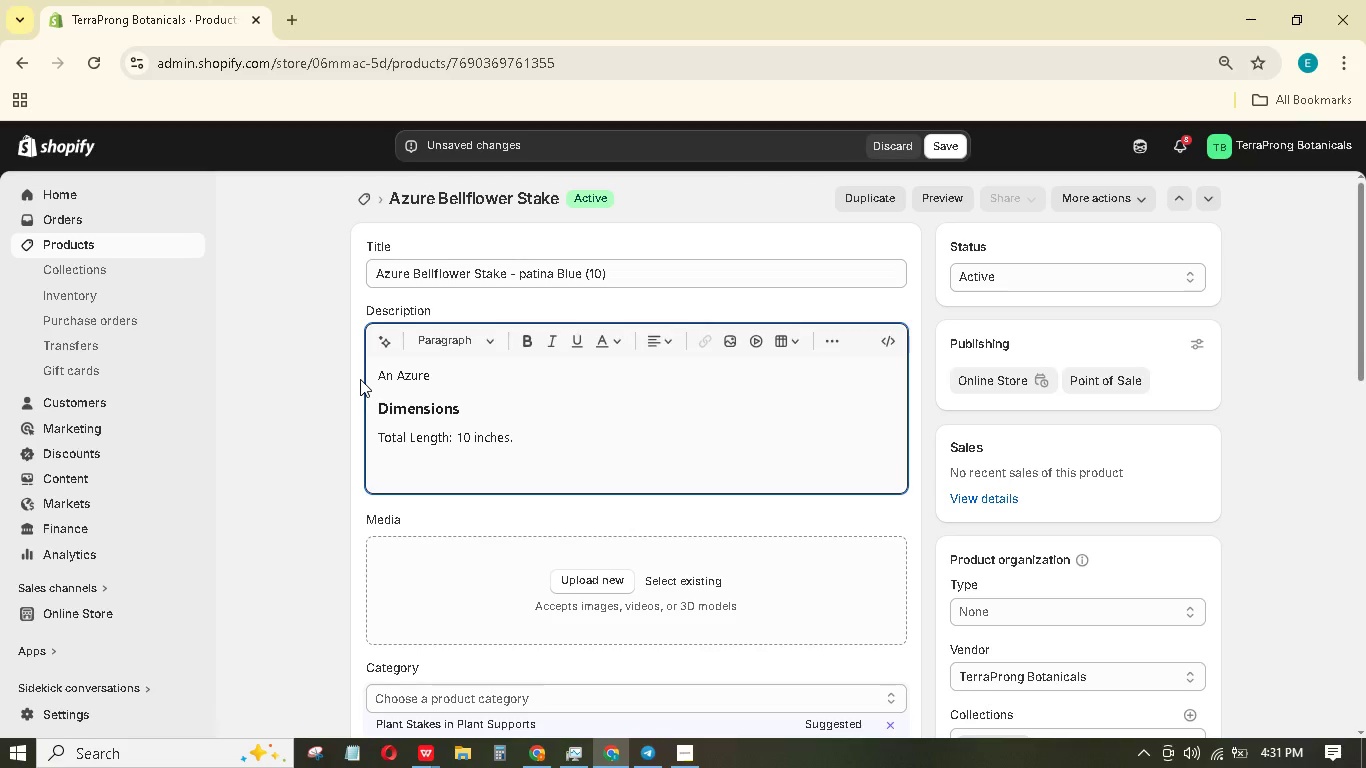 
key(A)
 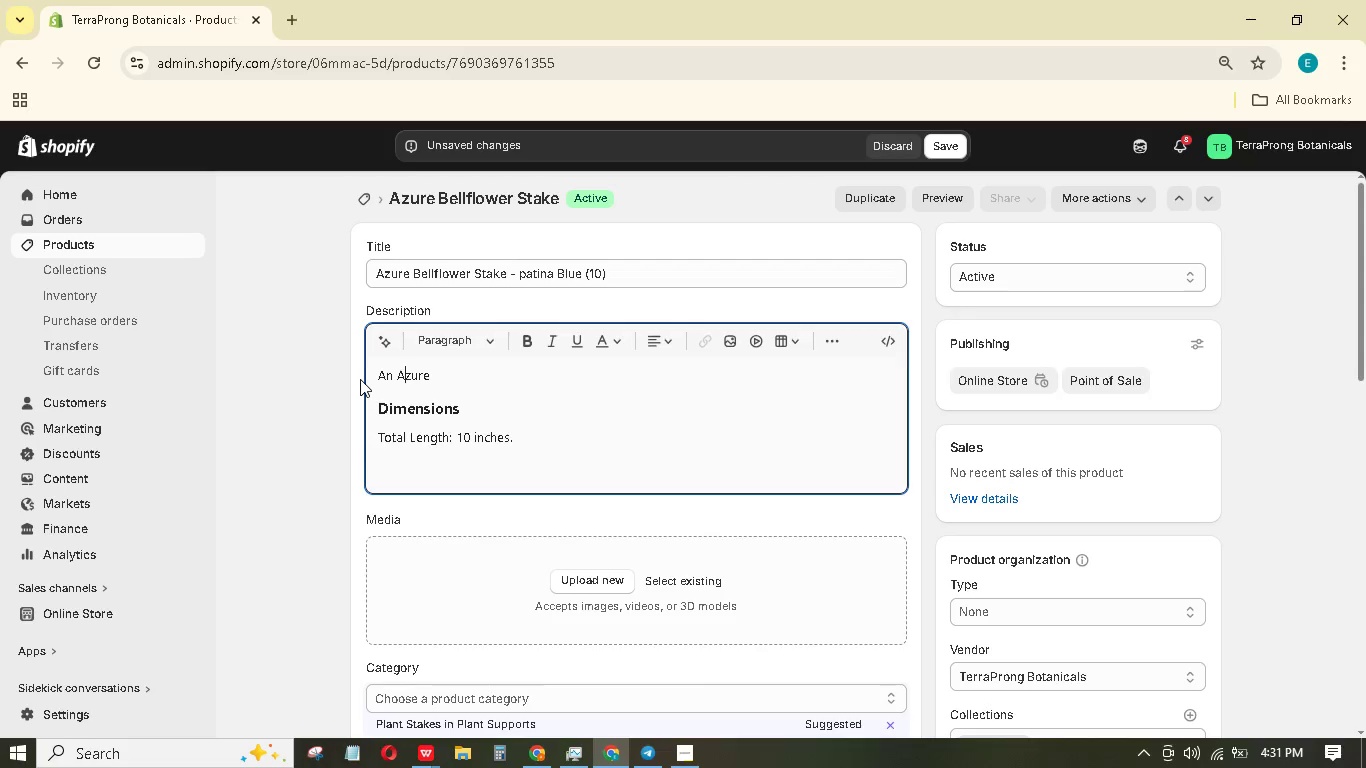 
key(Delete)
 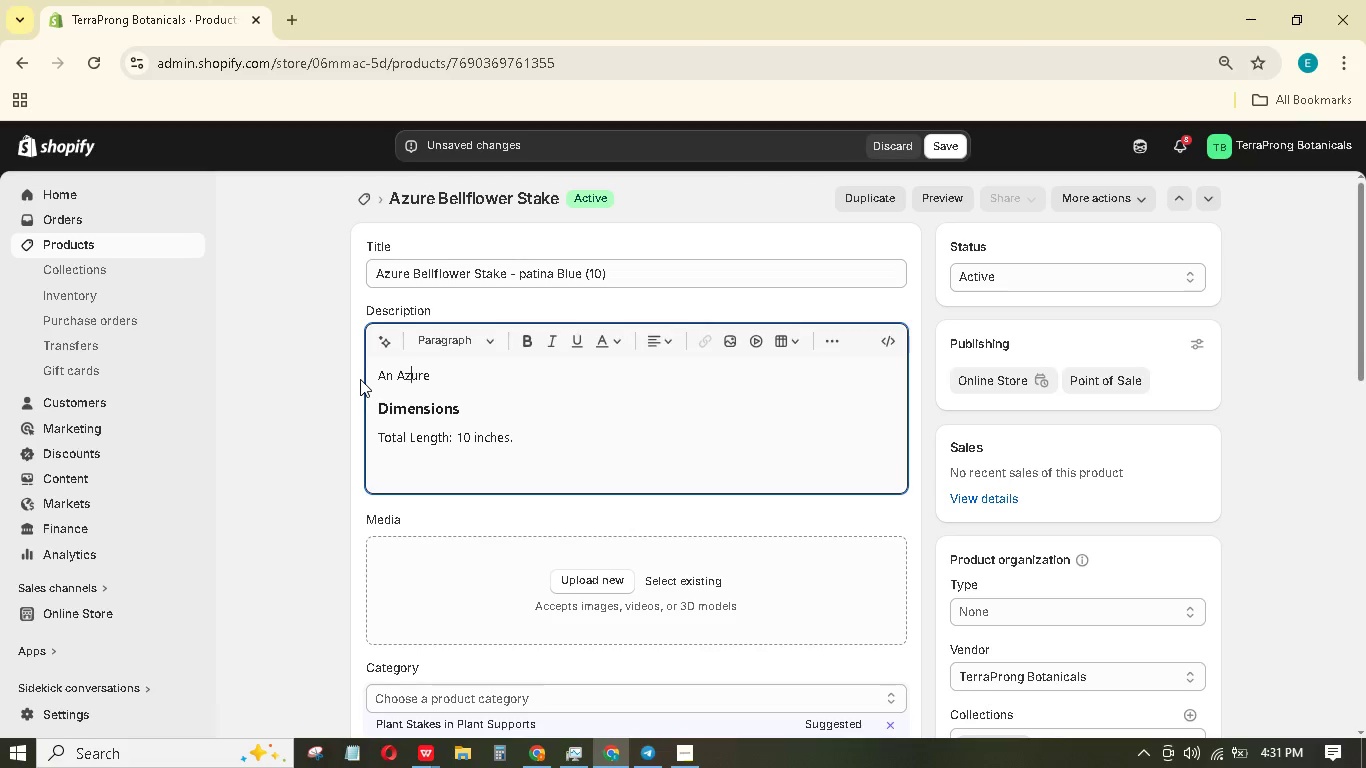 
key(Z)
 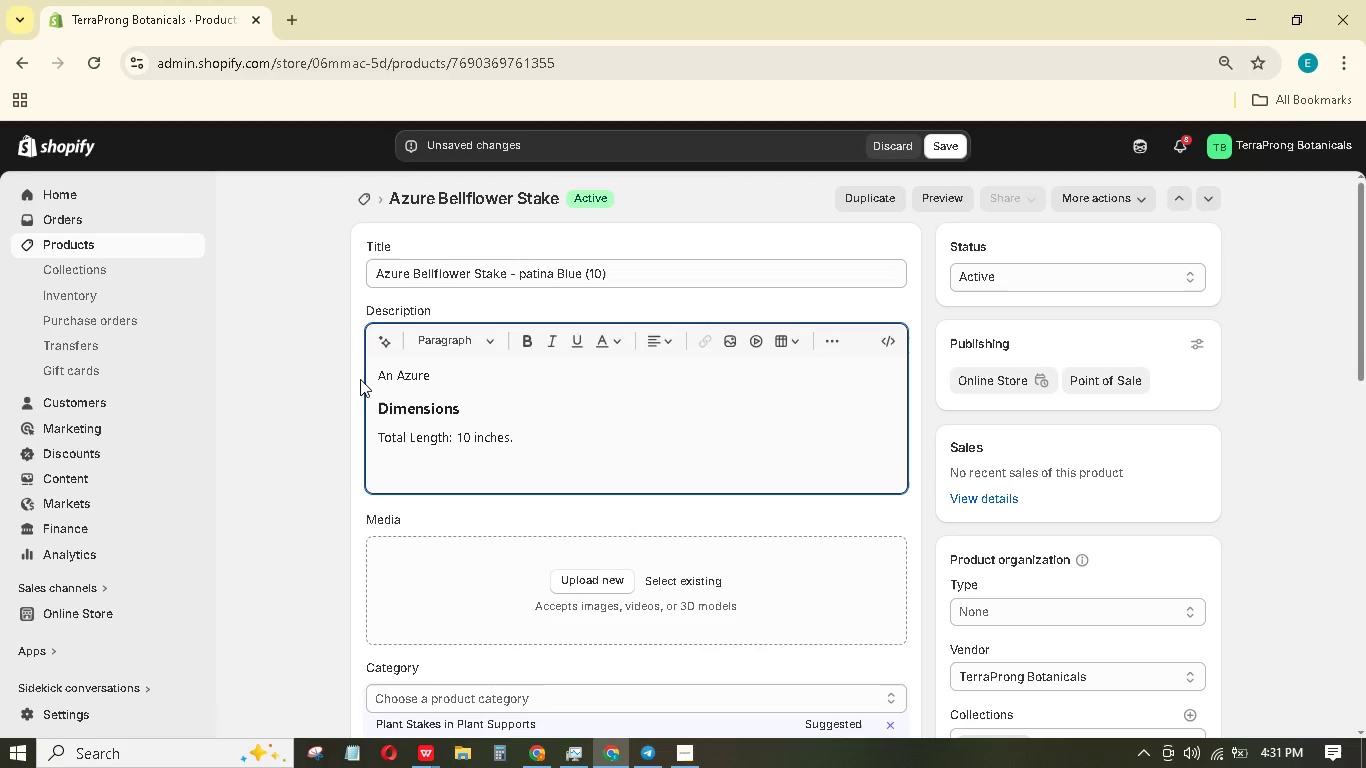 
hold_key(key=ArrowRight, duration=0.62)
 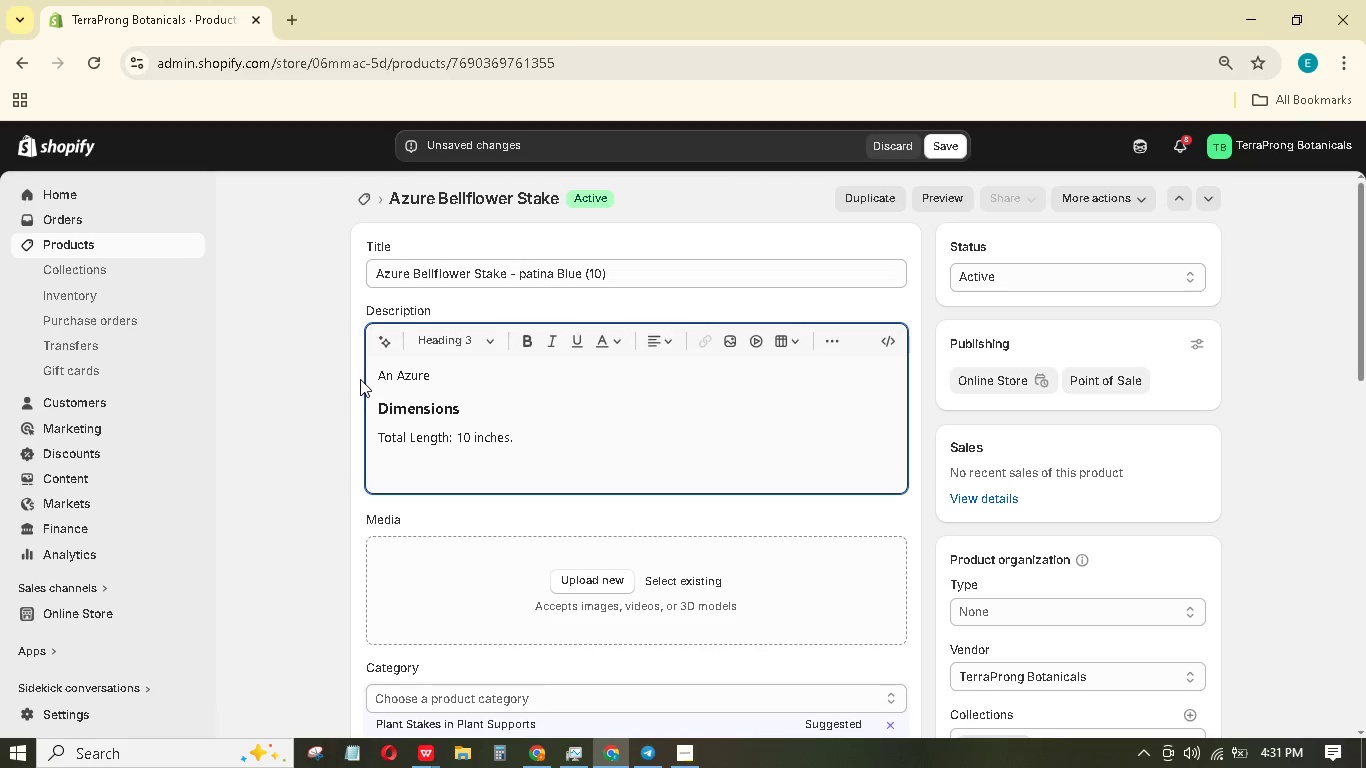 
key(ArrowLeft)
 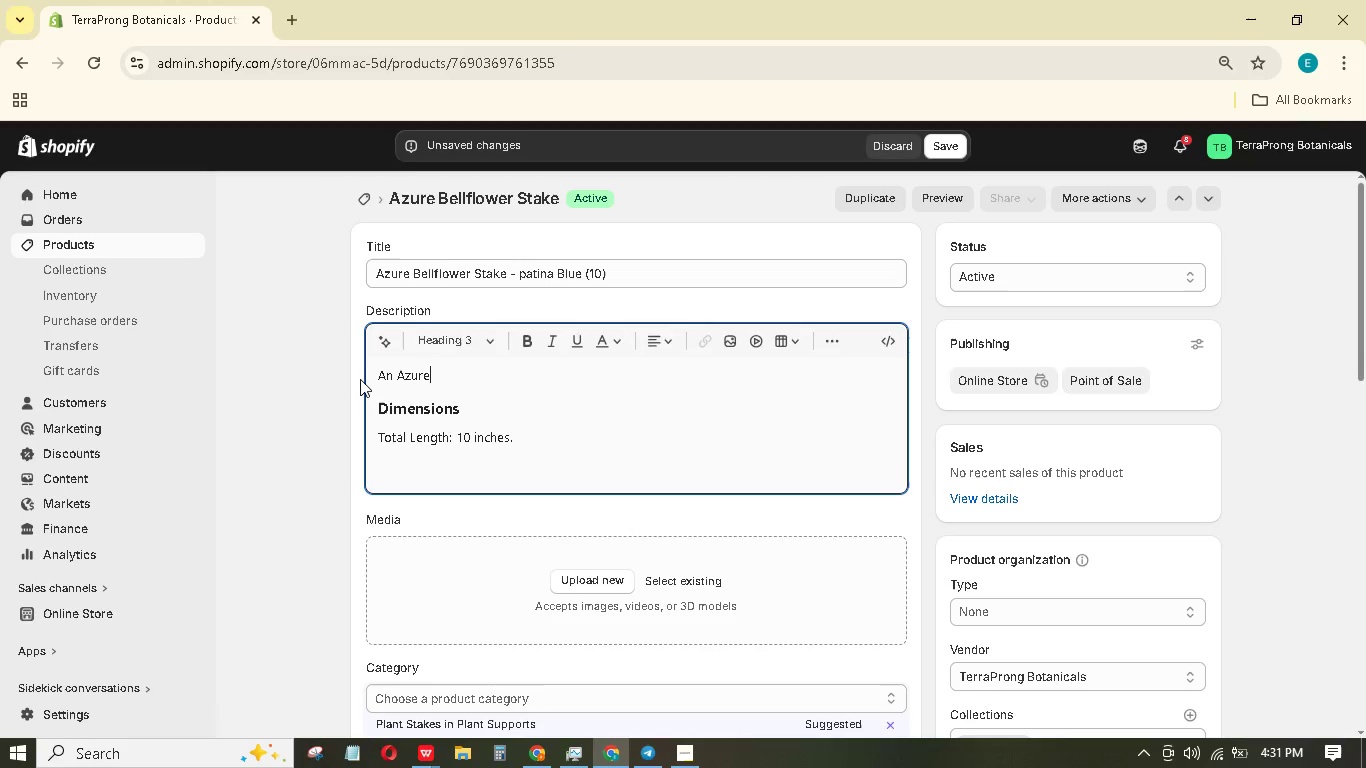 
key(ArrowLeft)
 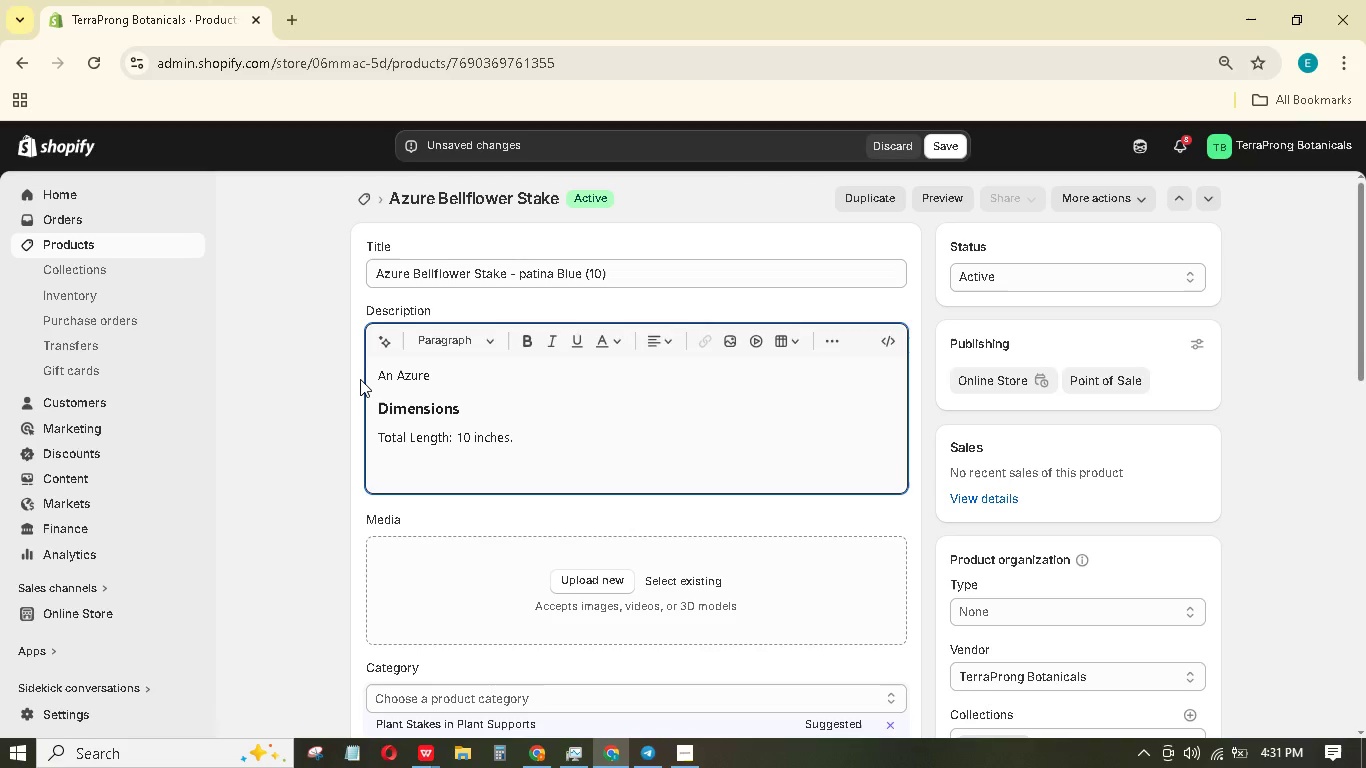 
type( bellflower STAKe in patina Blue made from Mixed MEDIA (CLAY flowers with a wire steam). the)
 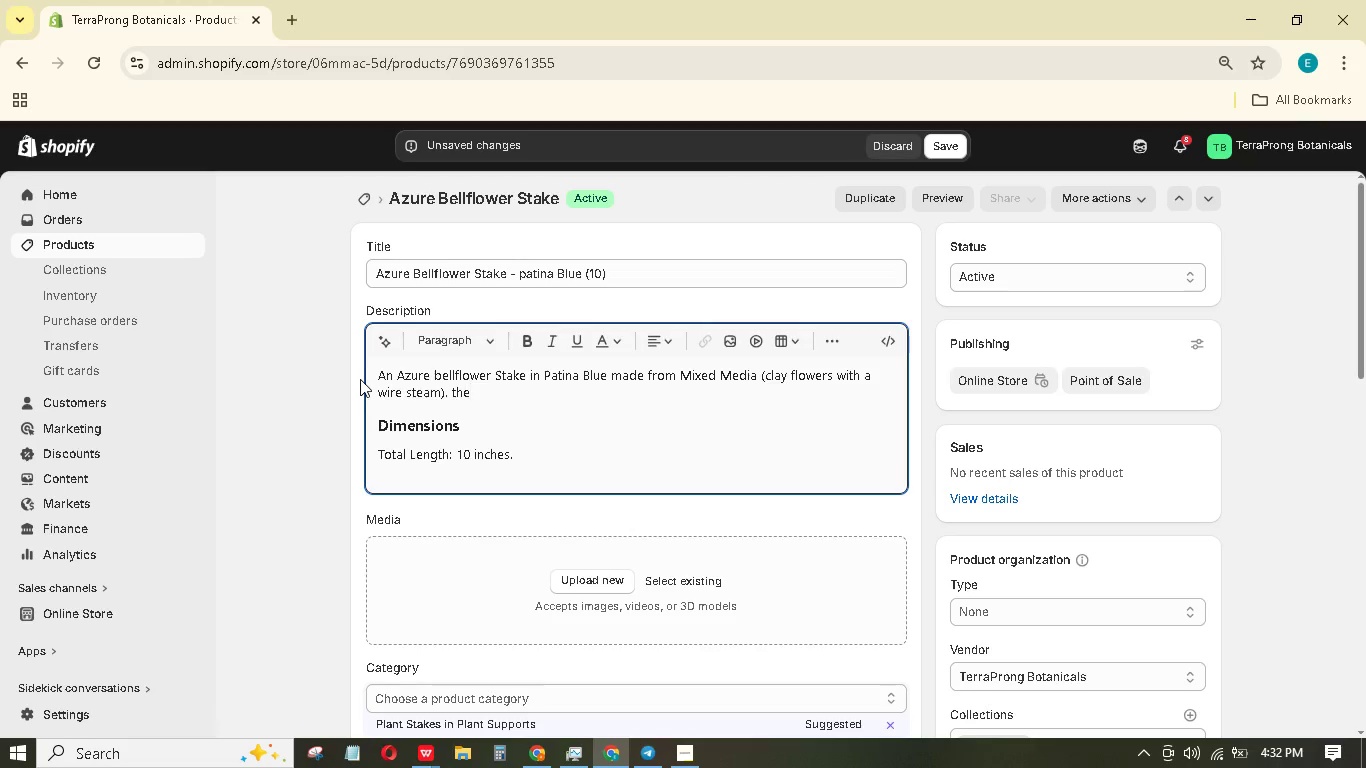 
key(ArrowLeft)
 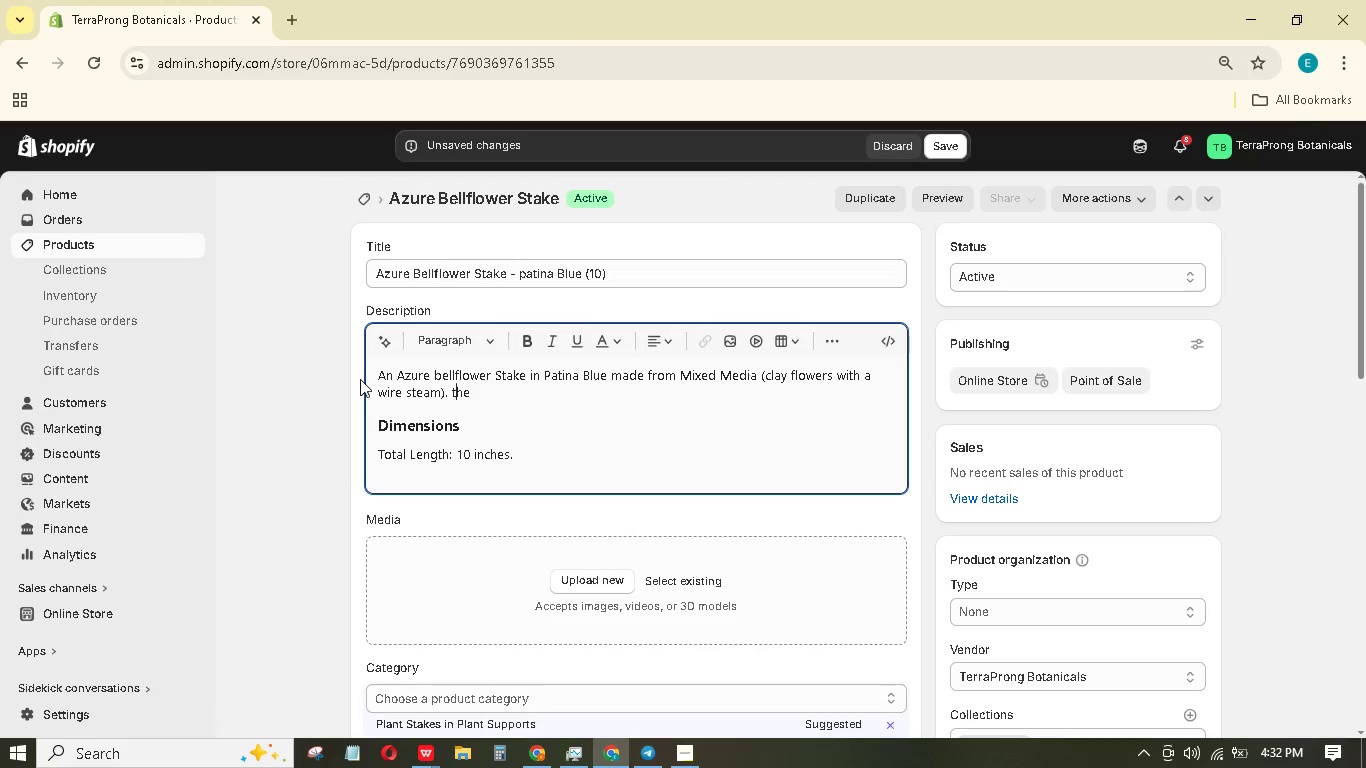 
key(ArrowLeft)
 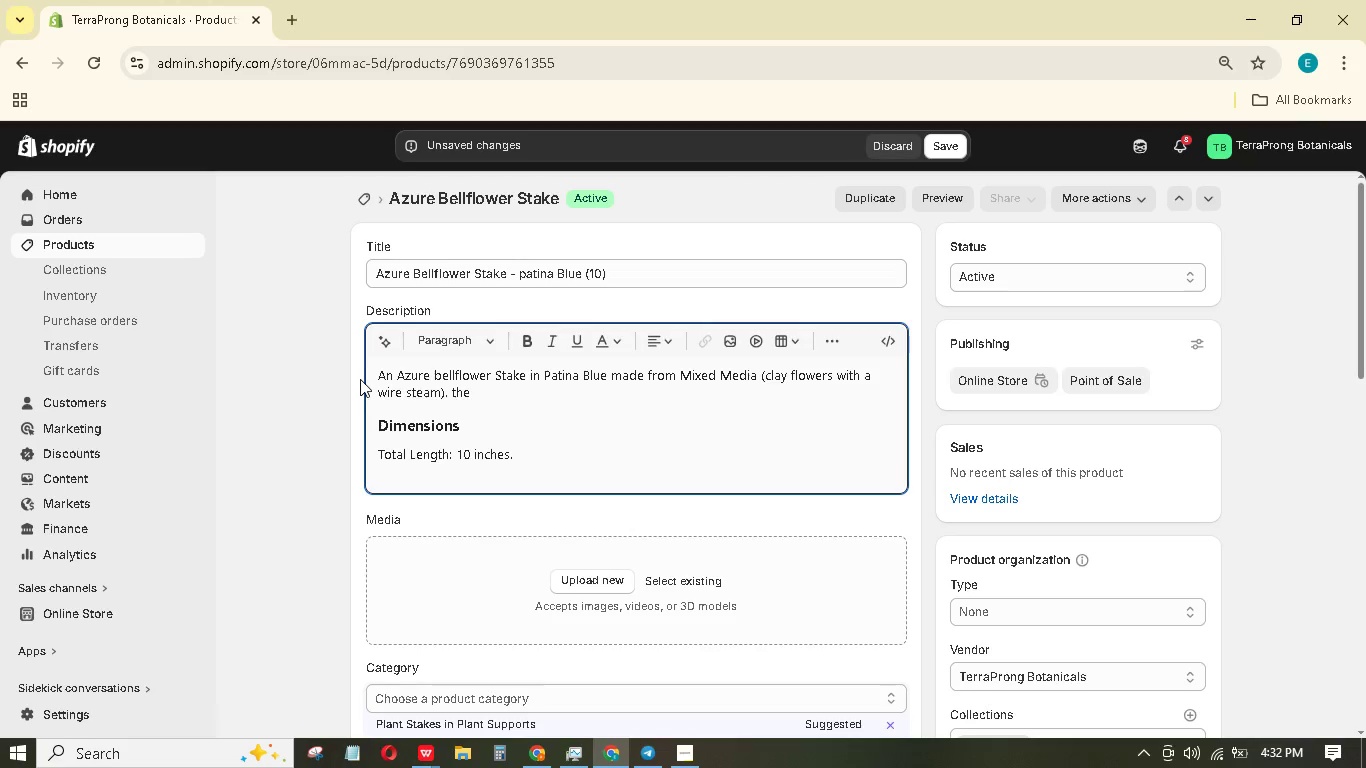 
key(Backspace)
 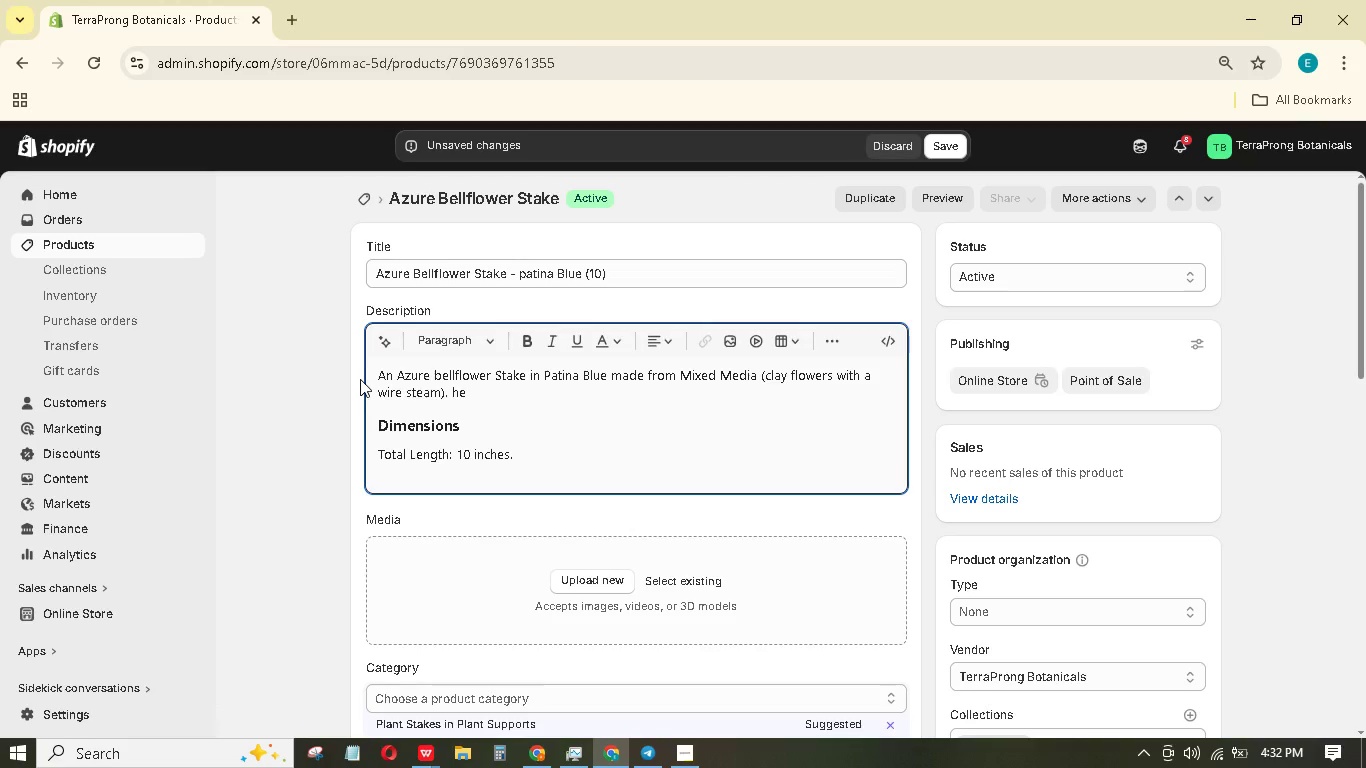 
key(Shift+ShiftLeft)
 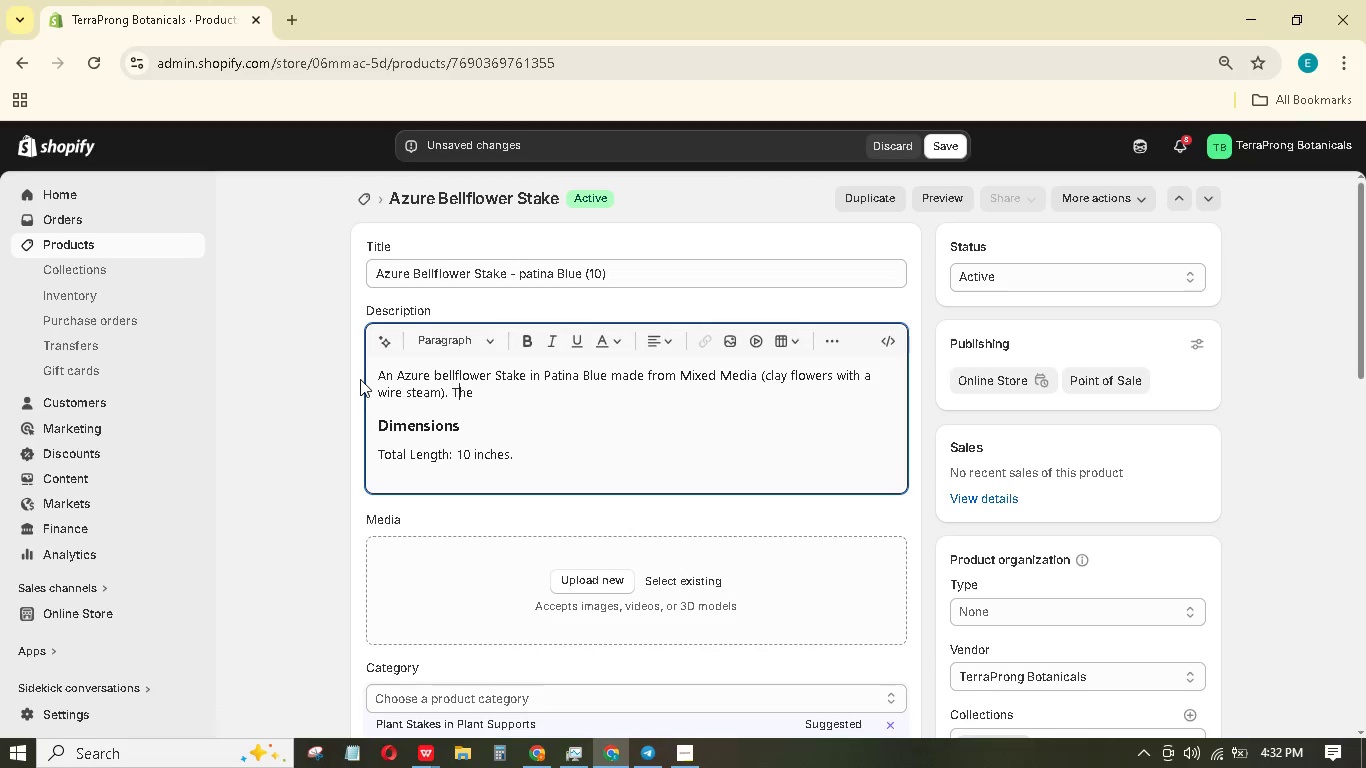 
key(Shift+T)
 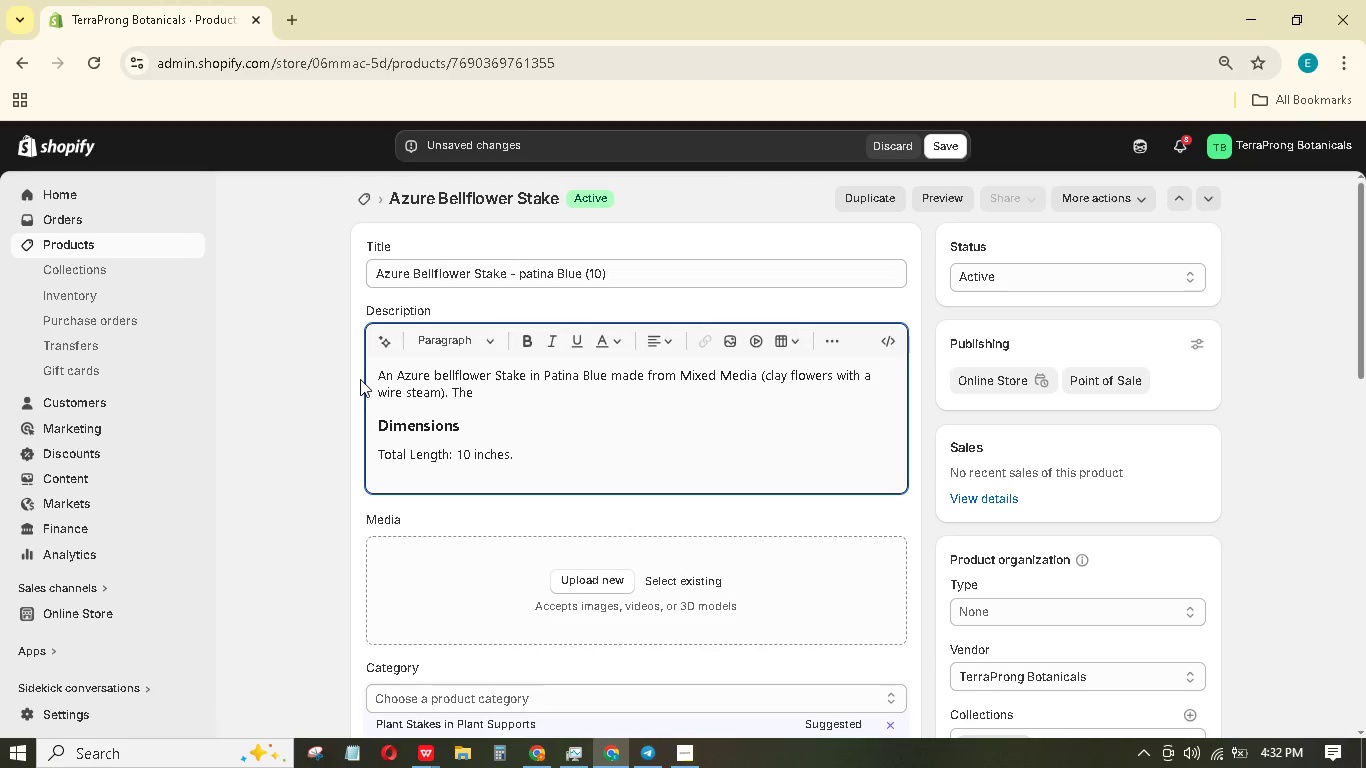 
hold_key(key=ArrowRight, duration=0.8)
 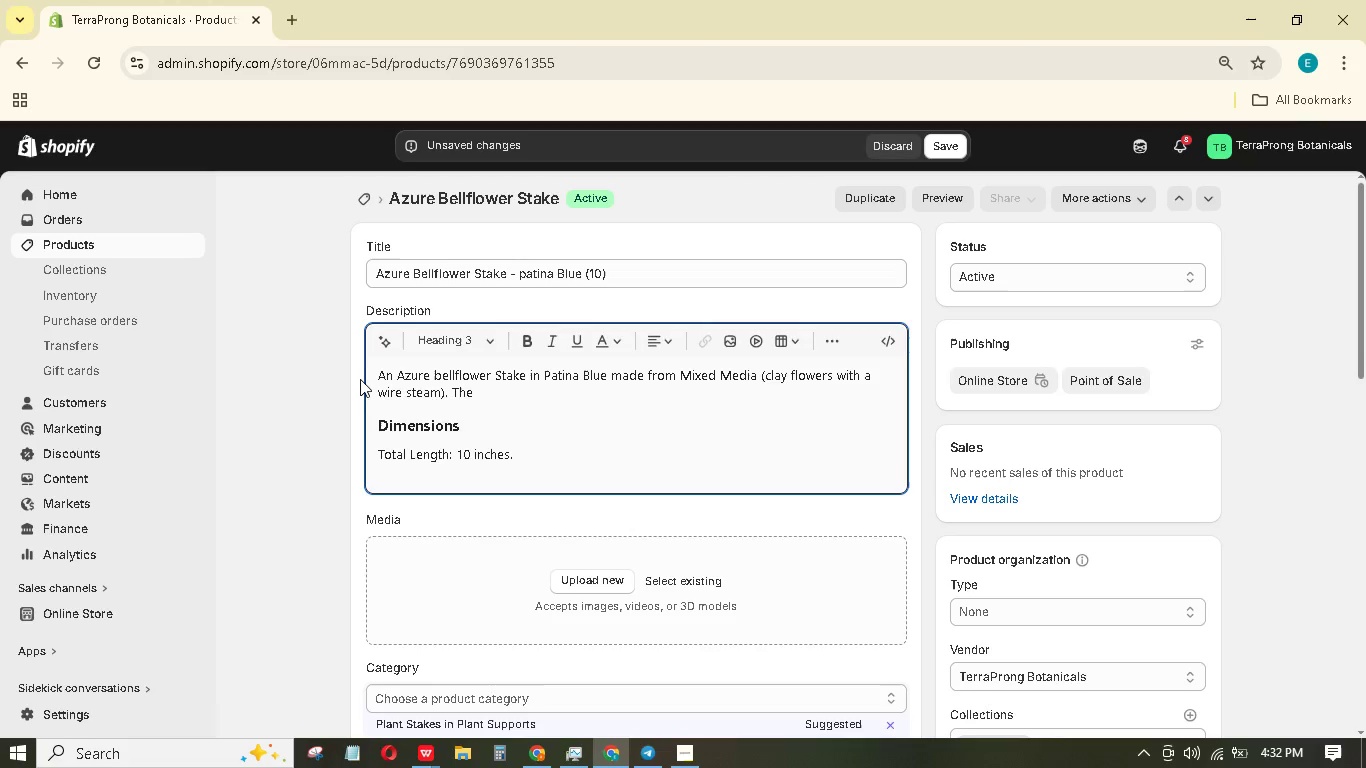 
hold_key(key=ArrowLeft, duration=0.72)
 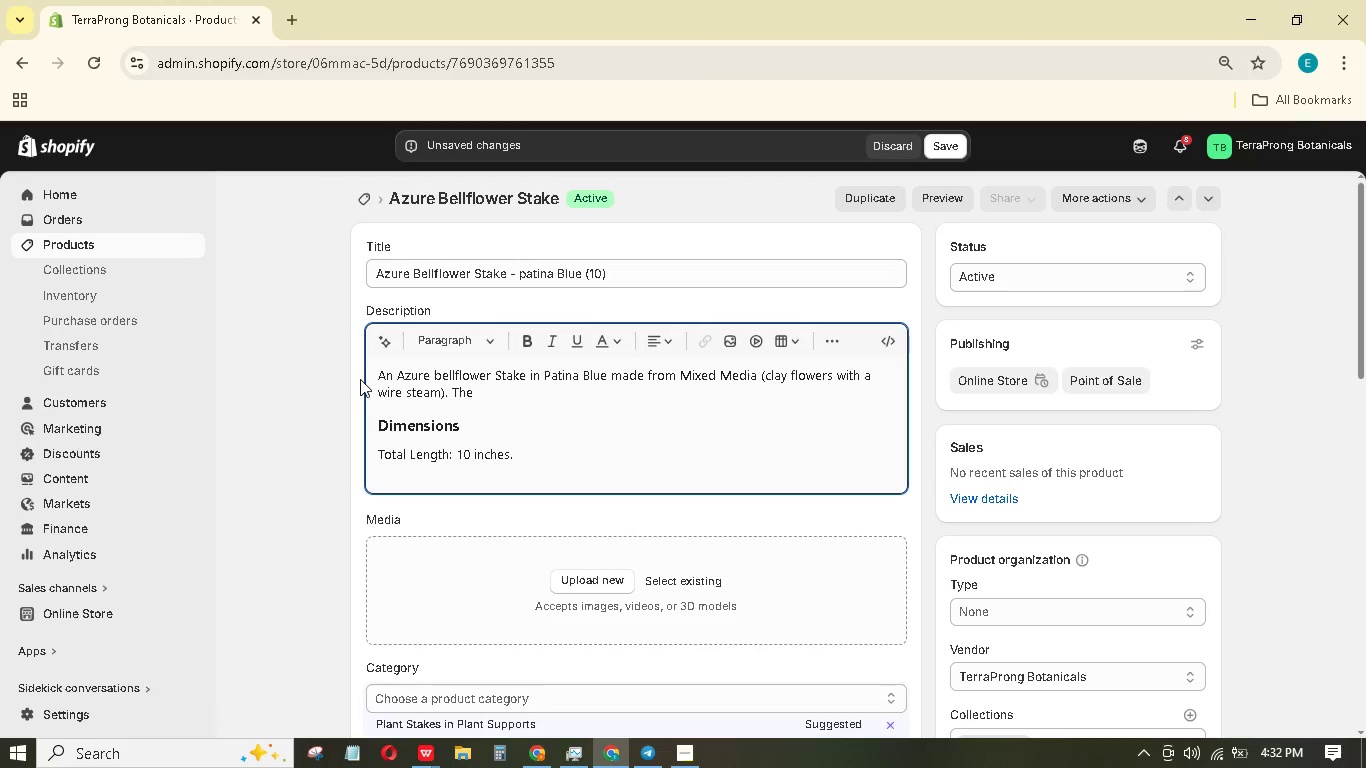 
key(Space)
 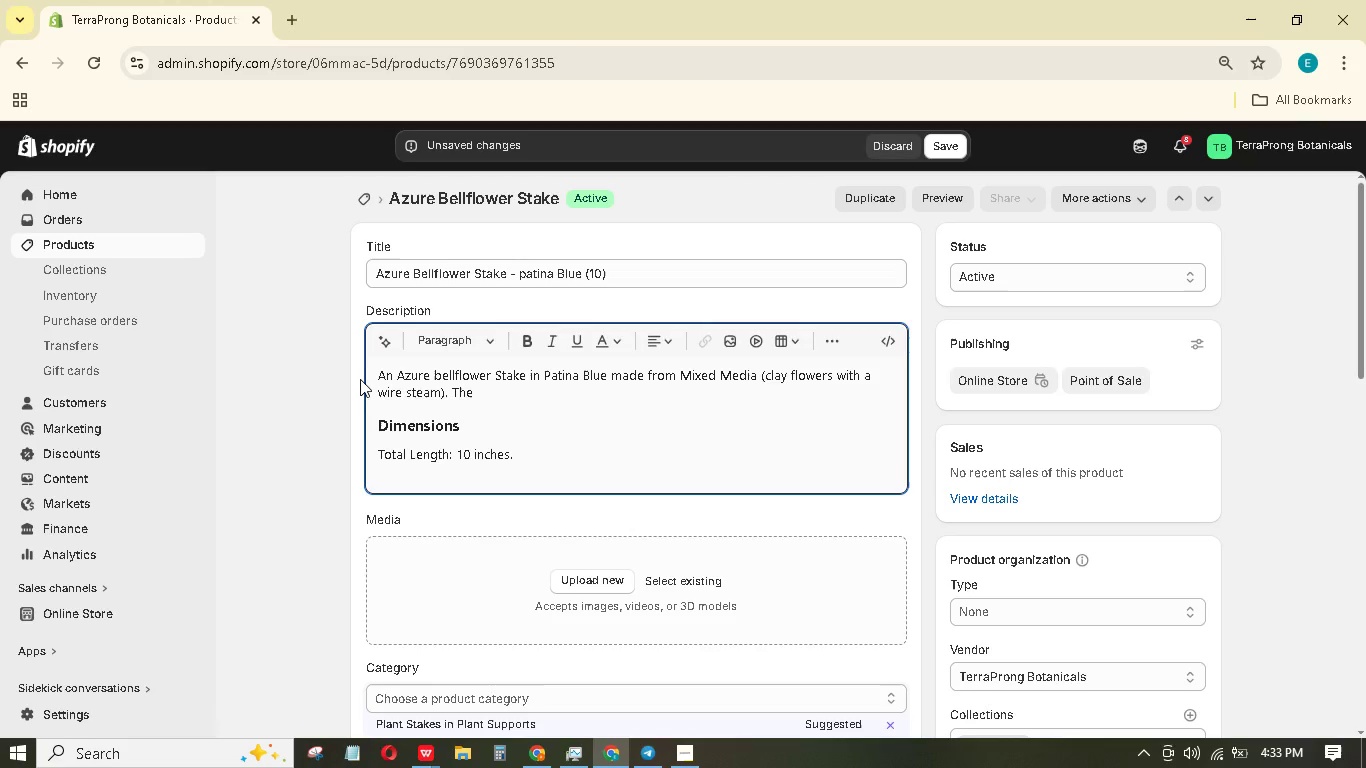 
wait(53.26)
 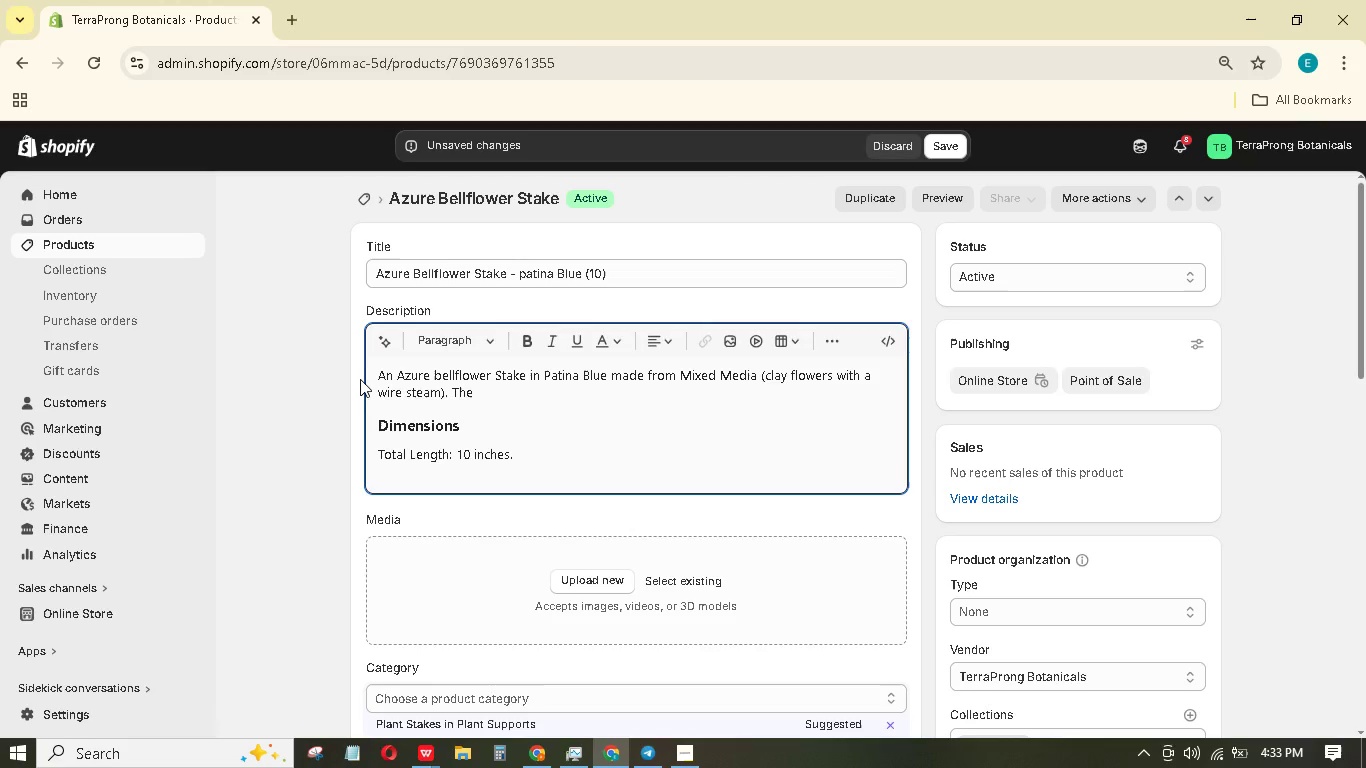 
type(bell-shaped blooms have a weathered, antique look.)
 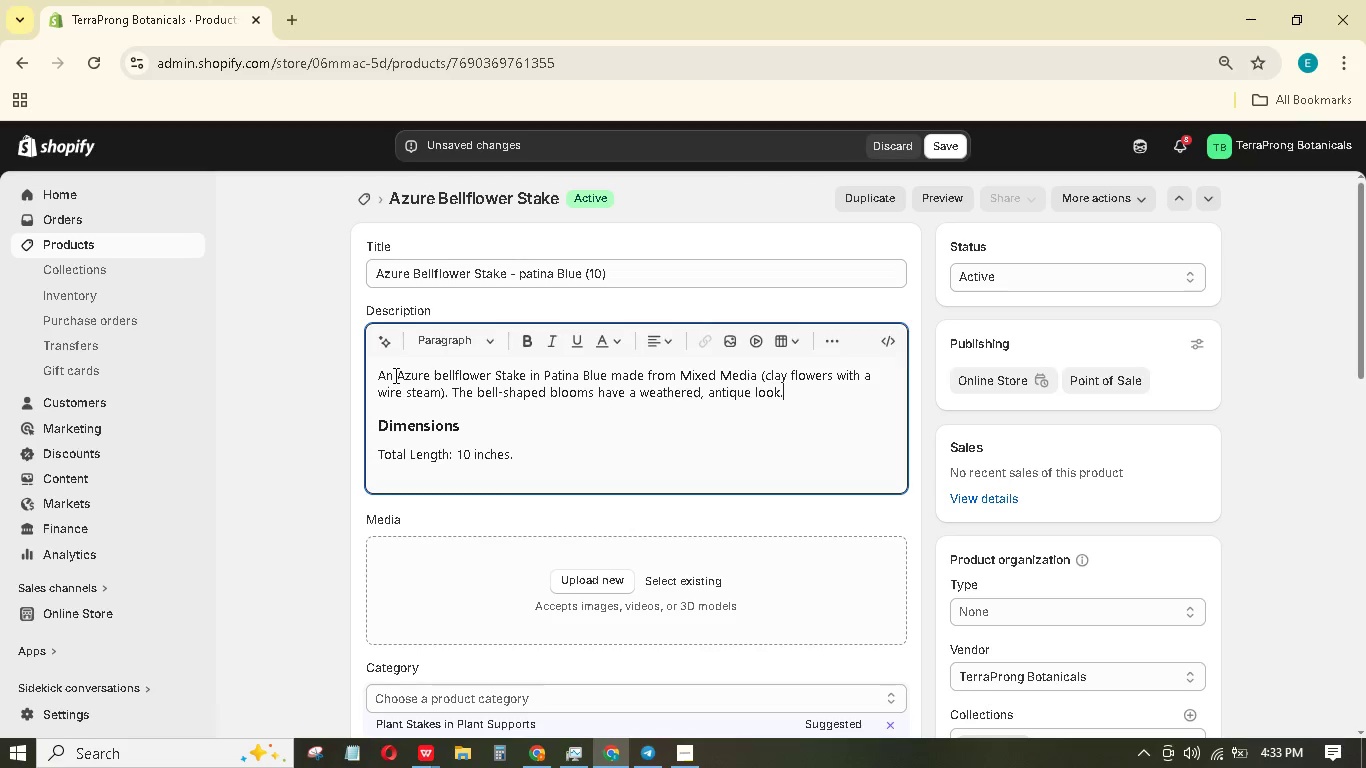 
left_click([396, 375])
 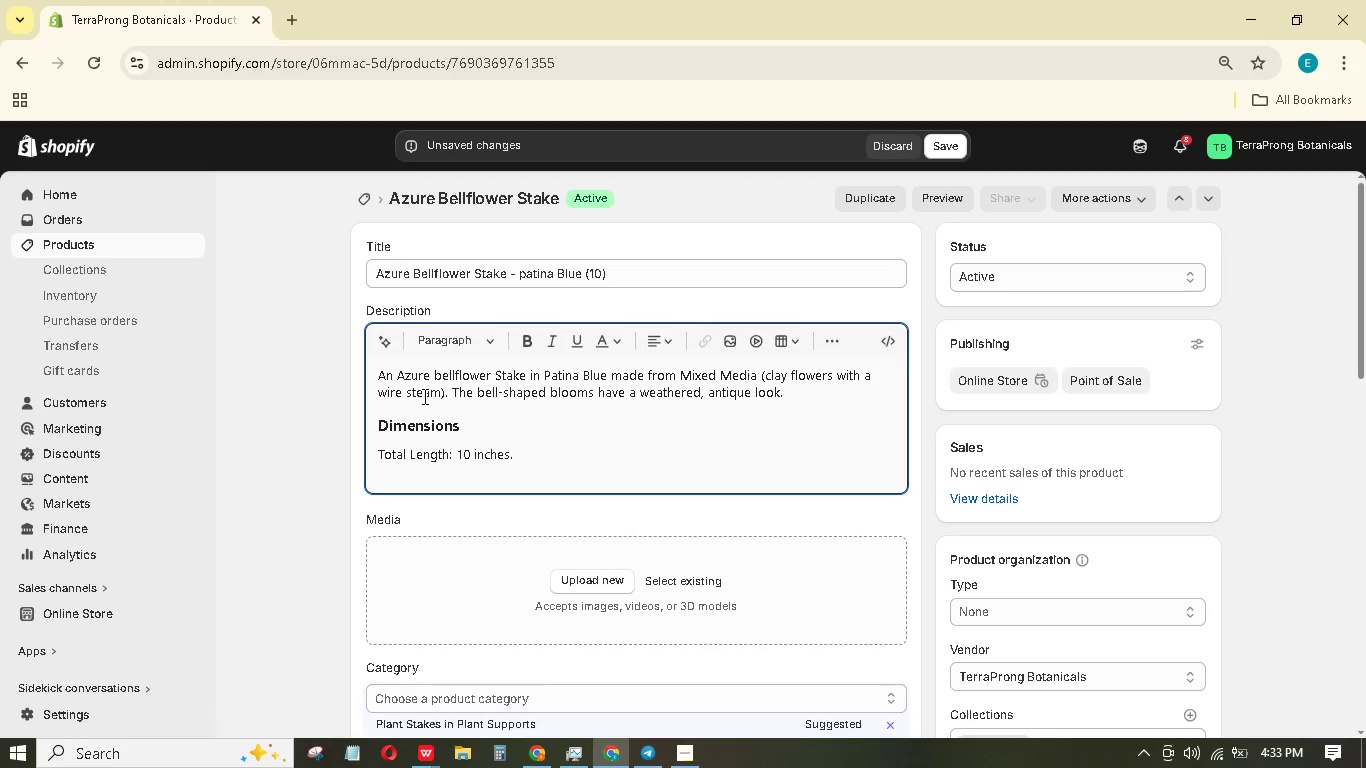 
key(Shift+ArrowRight)
 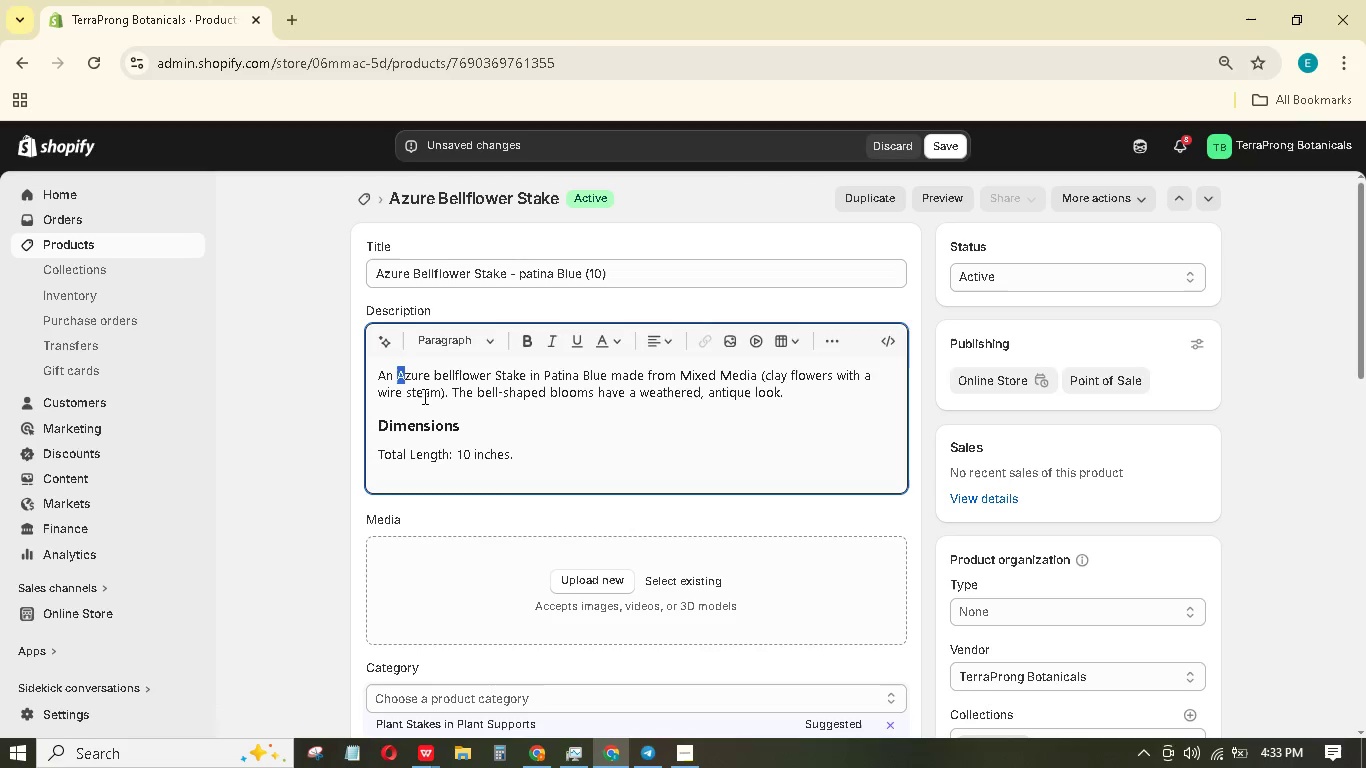 
key(Shift+ArrowRight)
 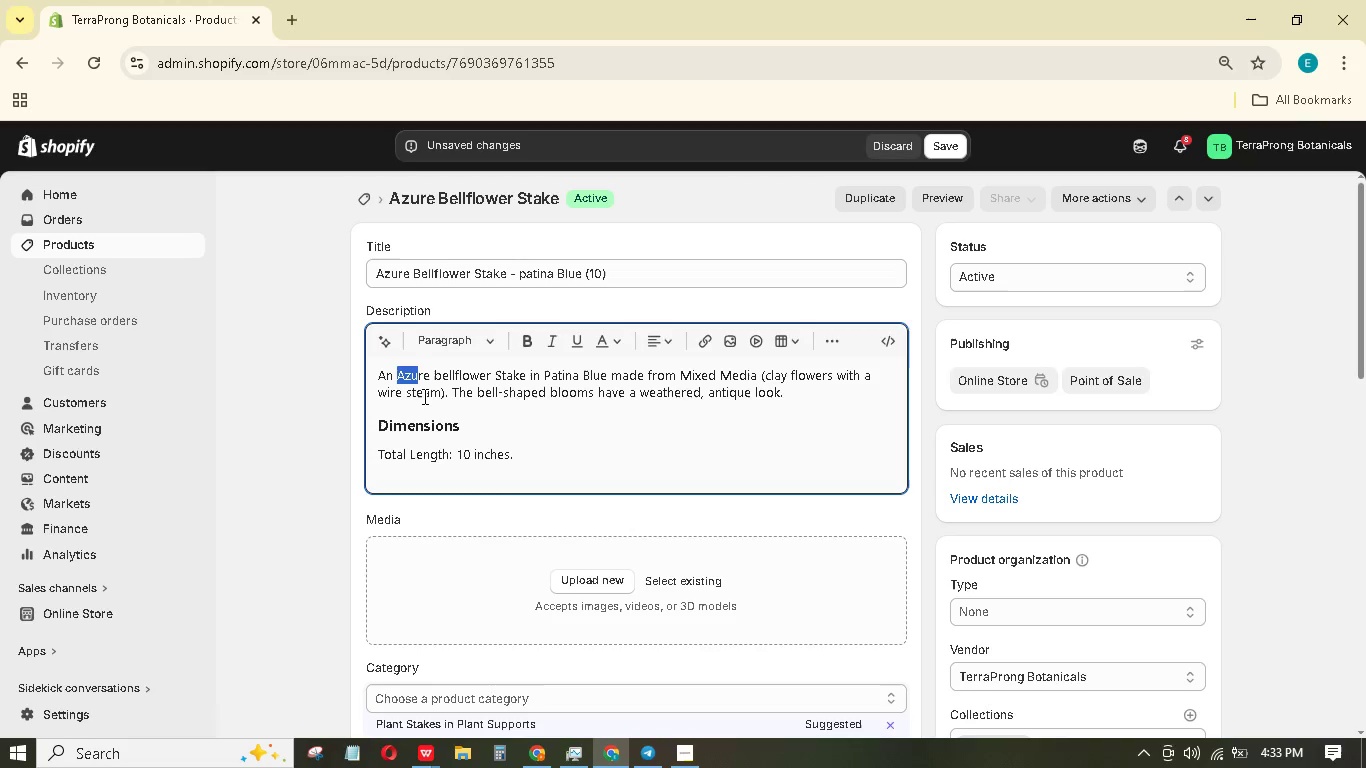 
hold_key(key=ArrowRight, duration=0.66)
 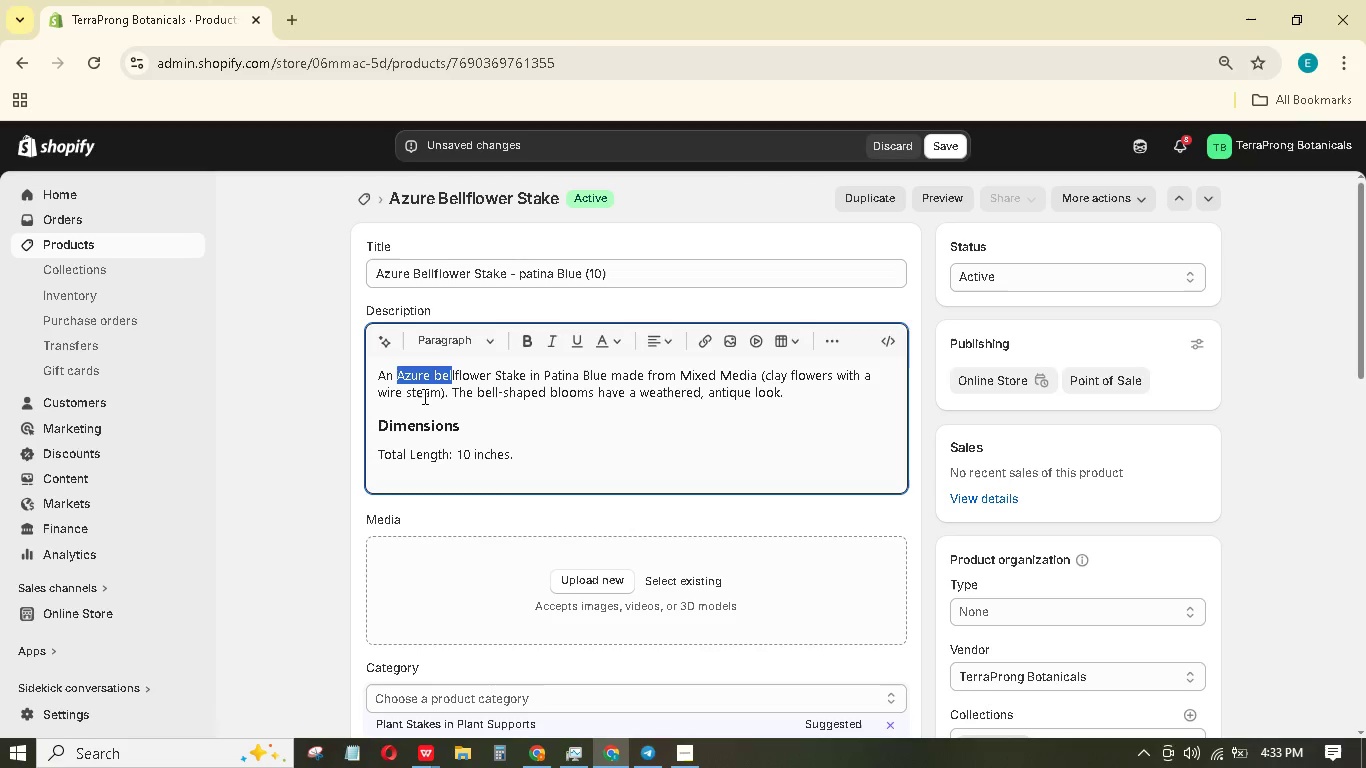 
key(Shift+ArrowRight)
 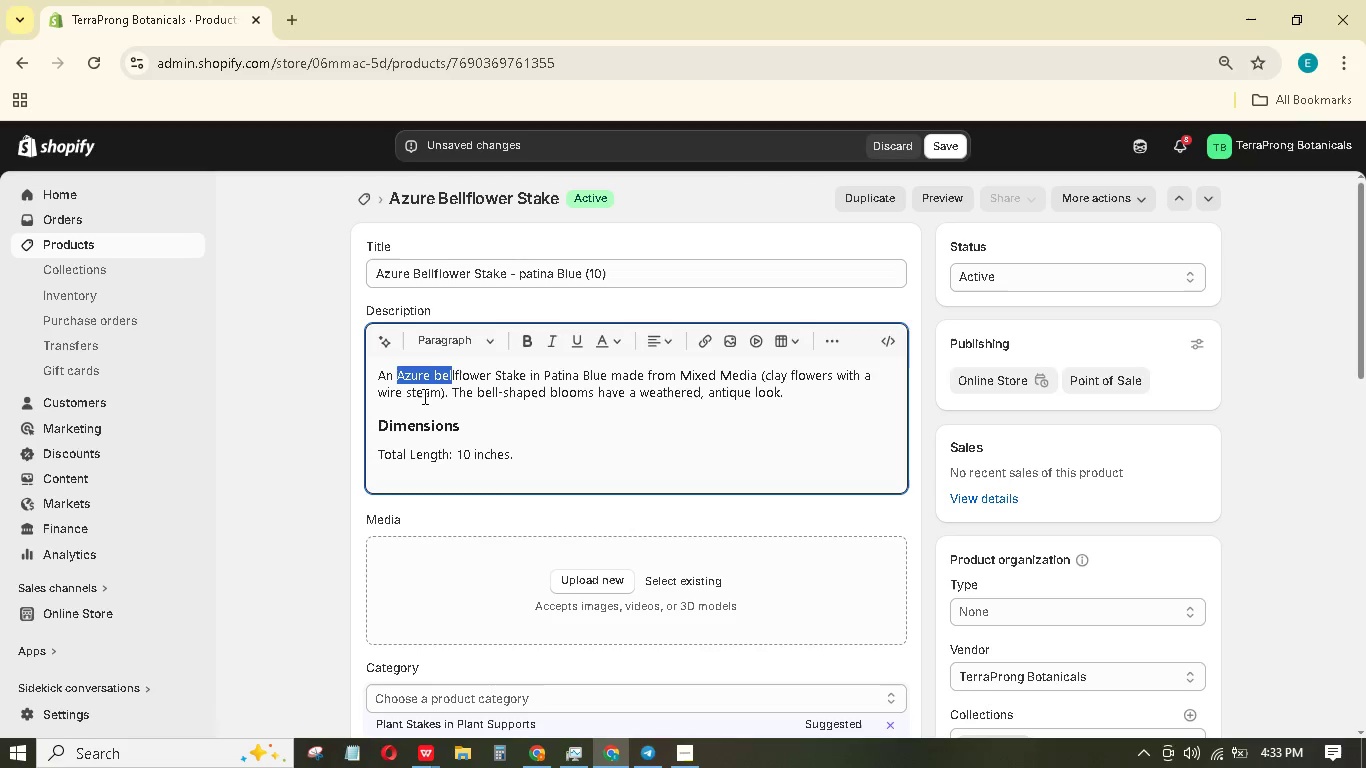 
key(Shift+ArrowRight)
 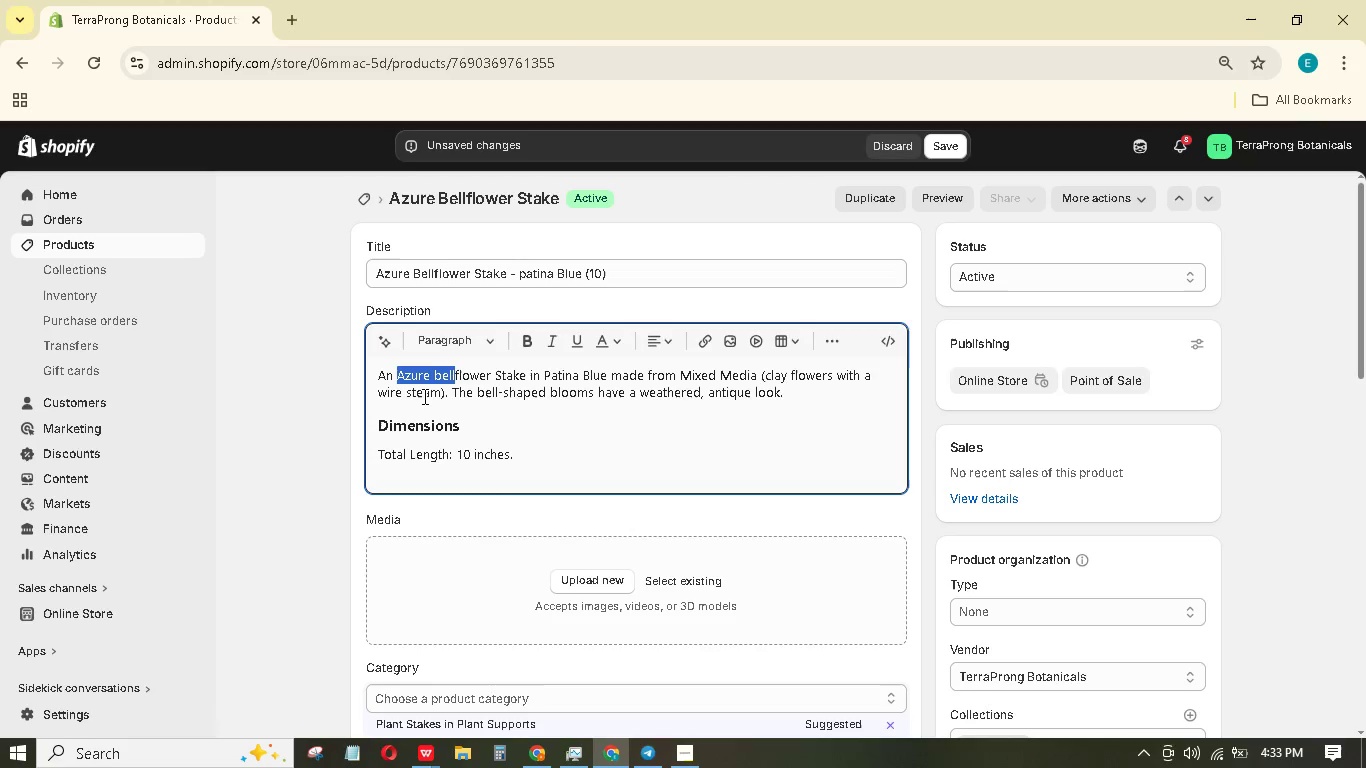 
key(Shift+ArrowRight)
 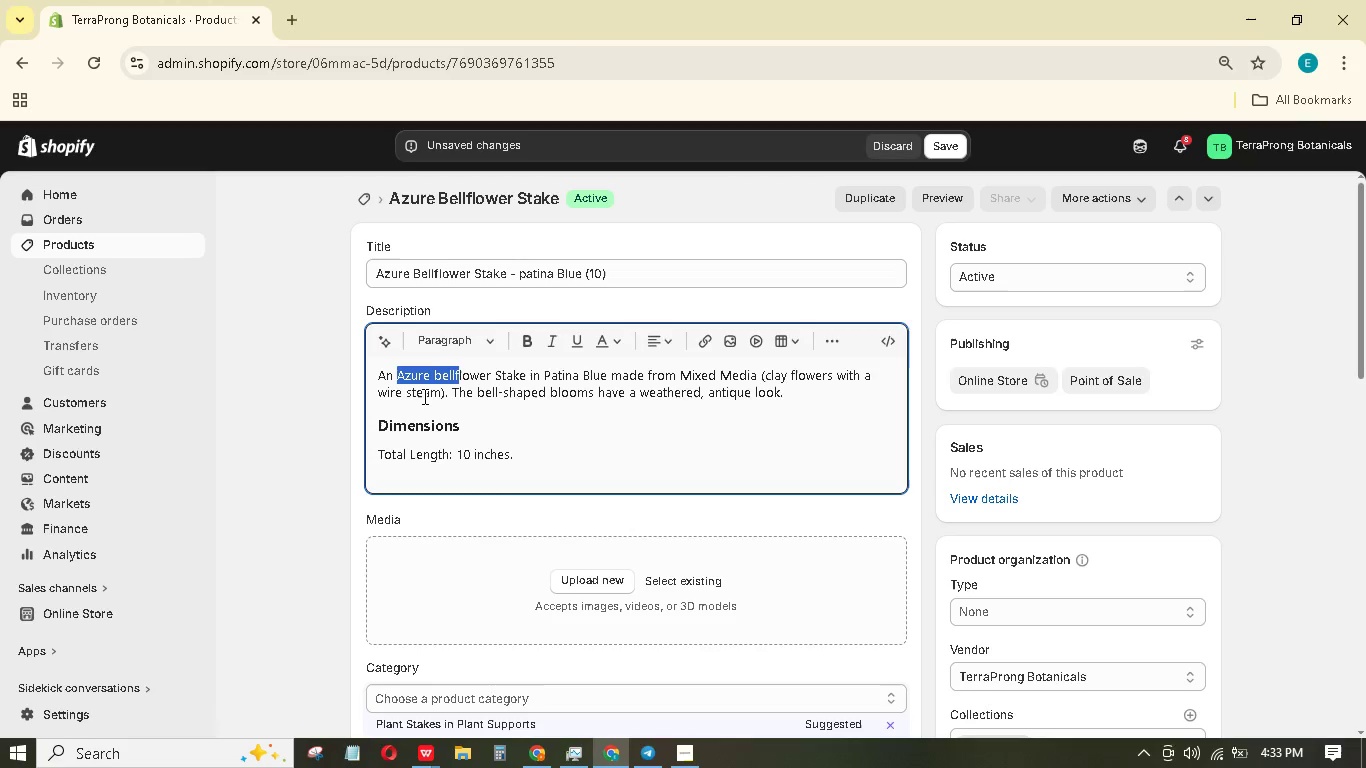 
key(Shift+ArrowRight)
 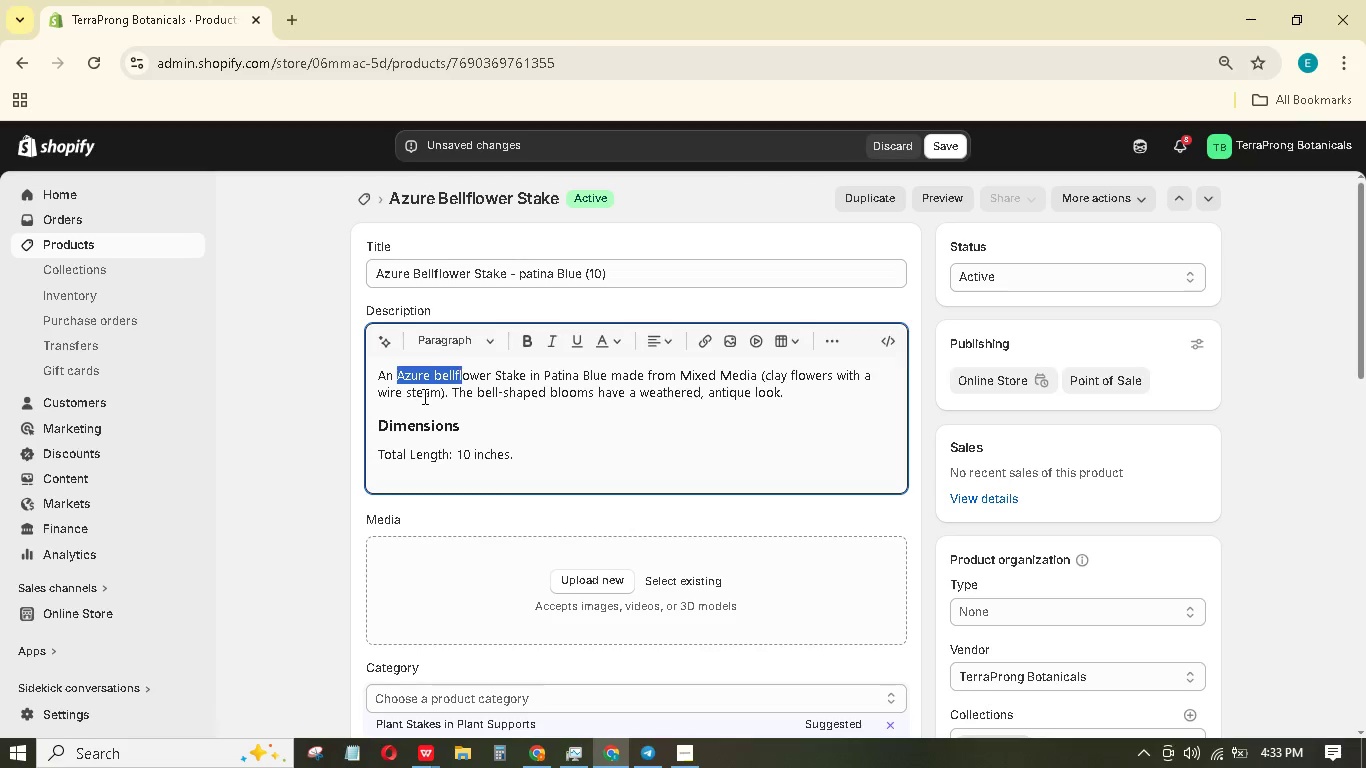 
key(Shift+ArrowRight)
 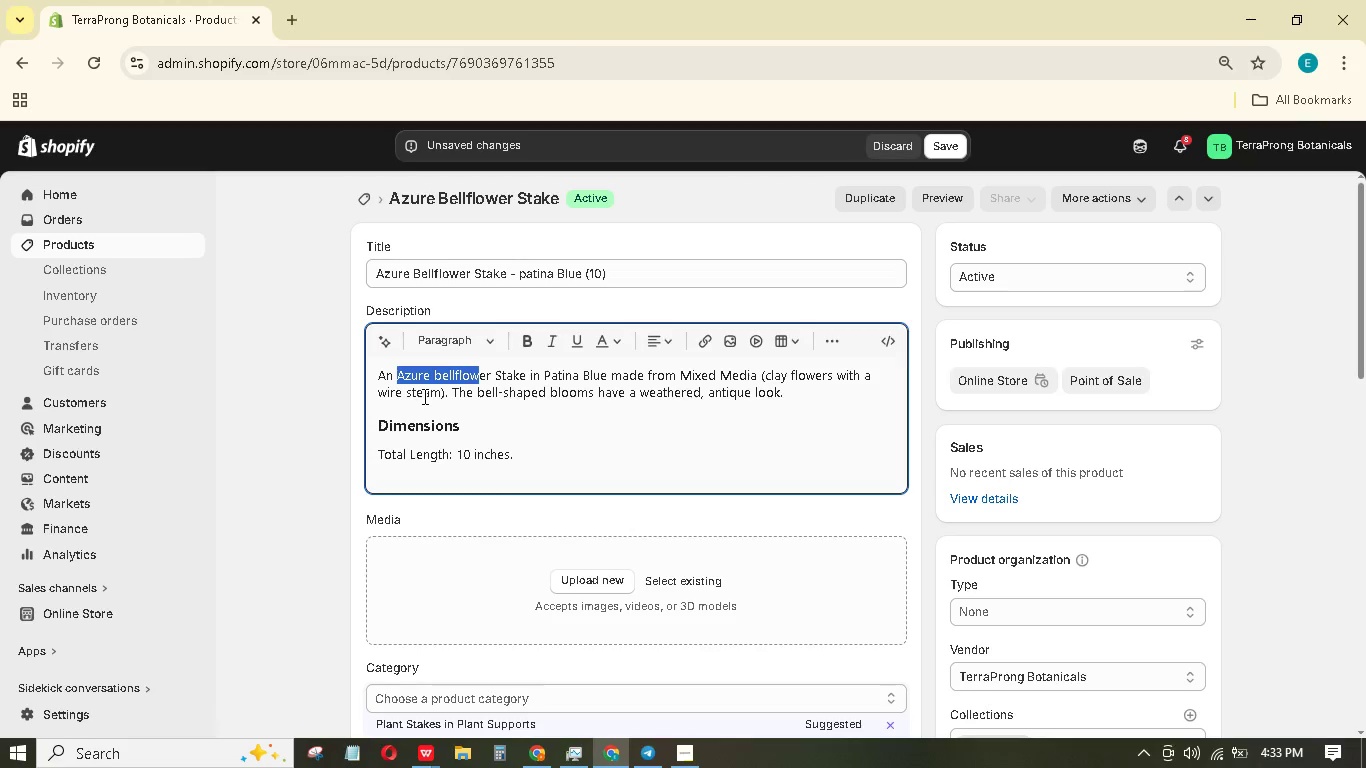 
key(Shift+ArrowRight)
 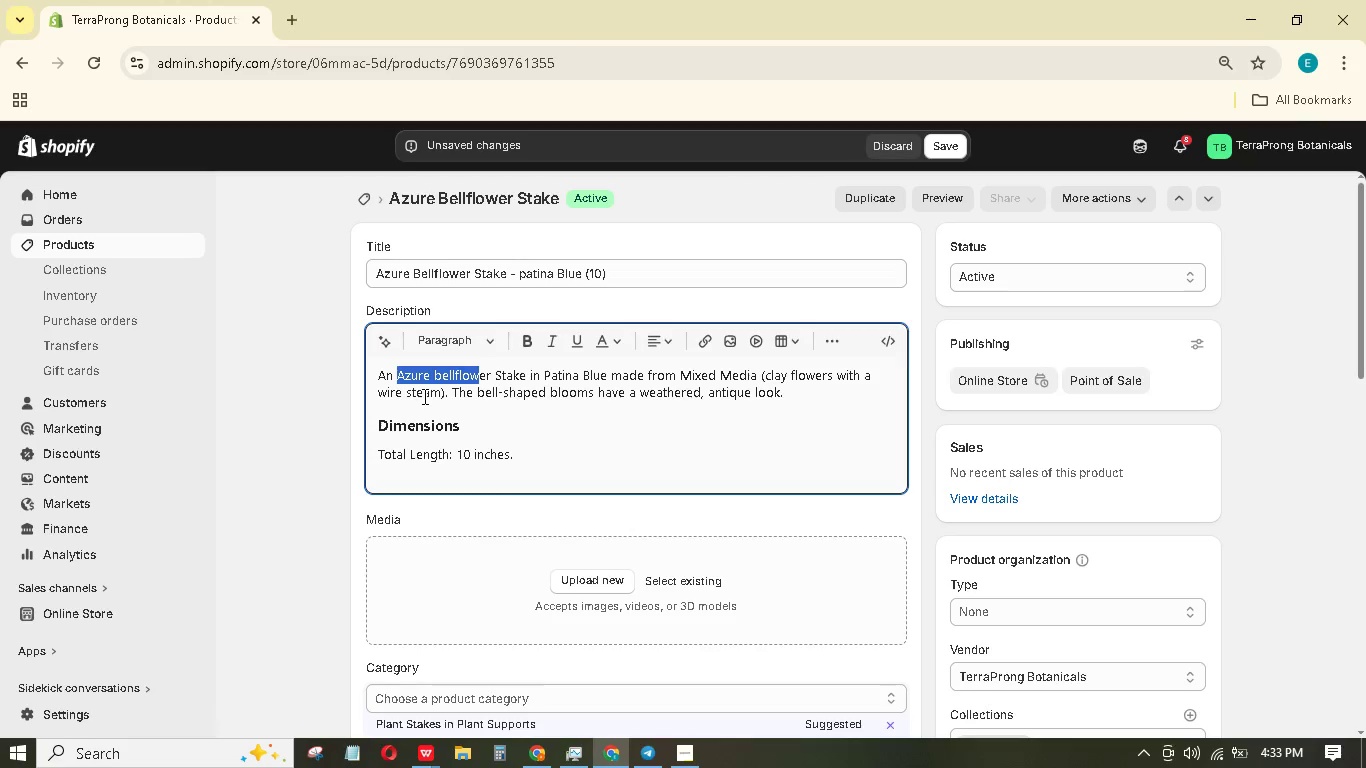 
key(Shift+ArrowRight)
 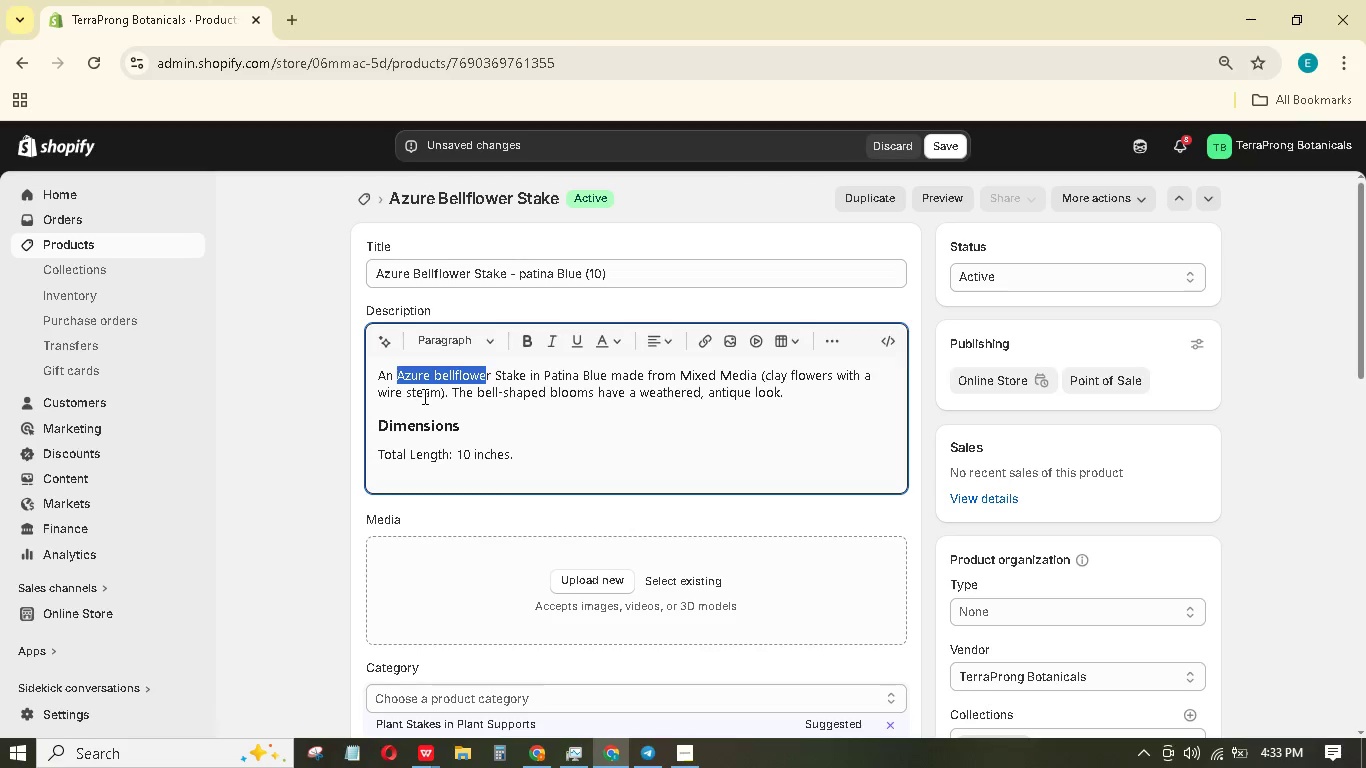 
key(Shift+ArrowRight)
 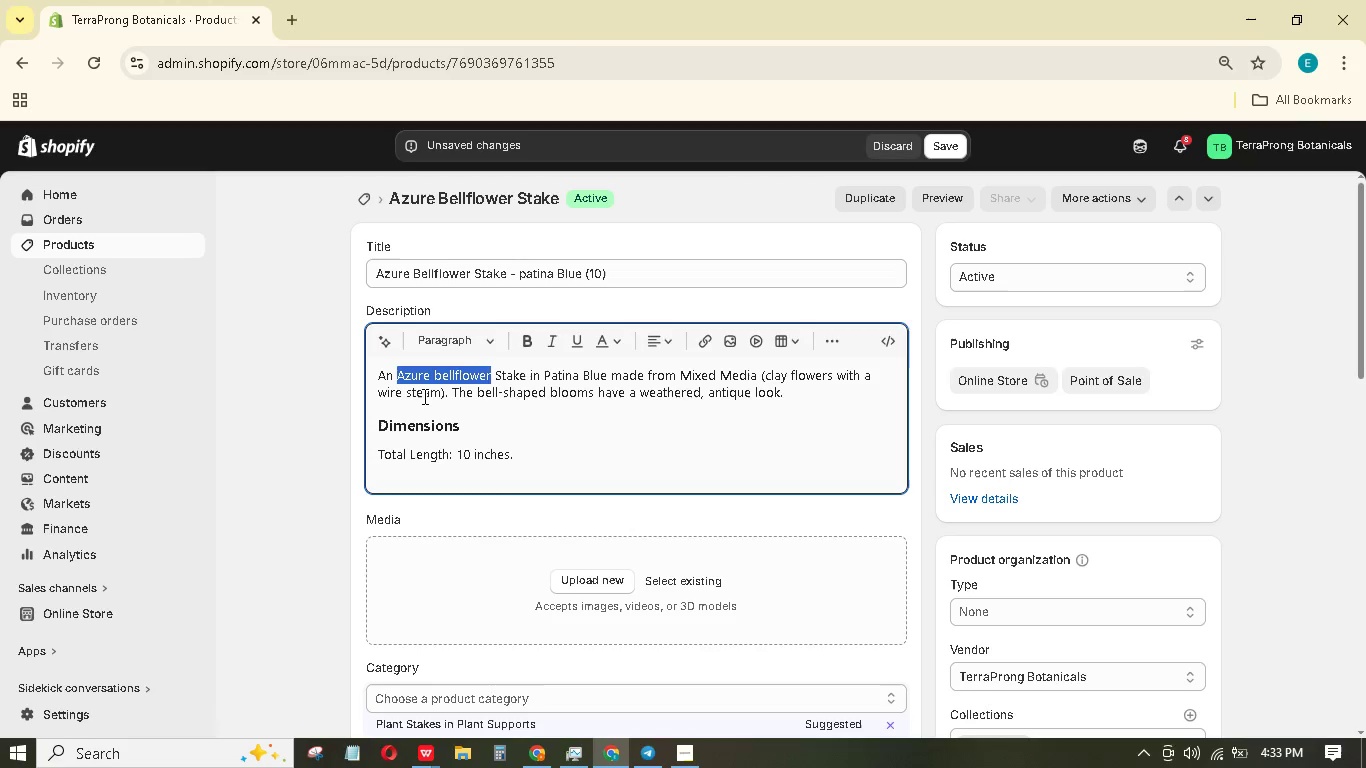 
key(Shift+ArrowRight)
 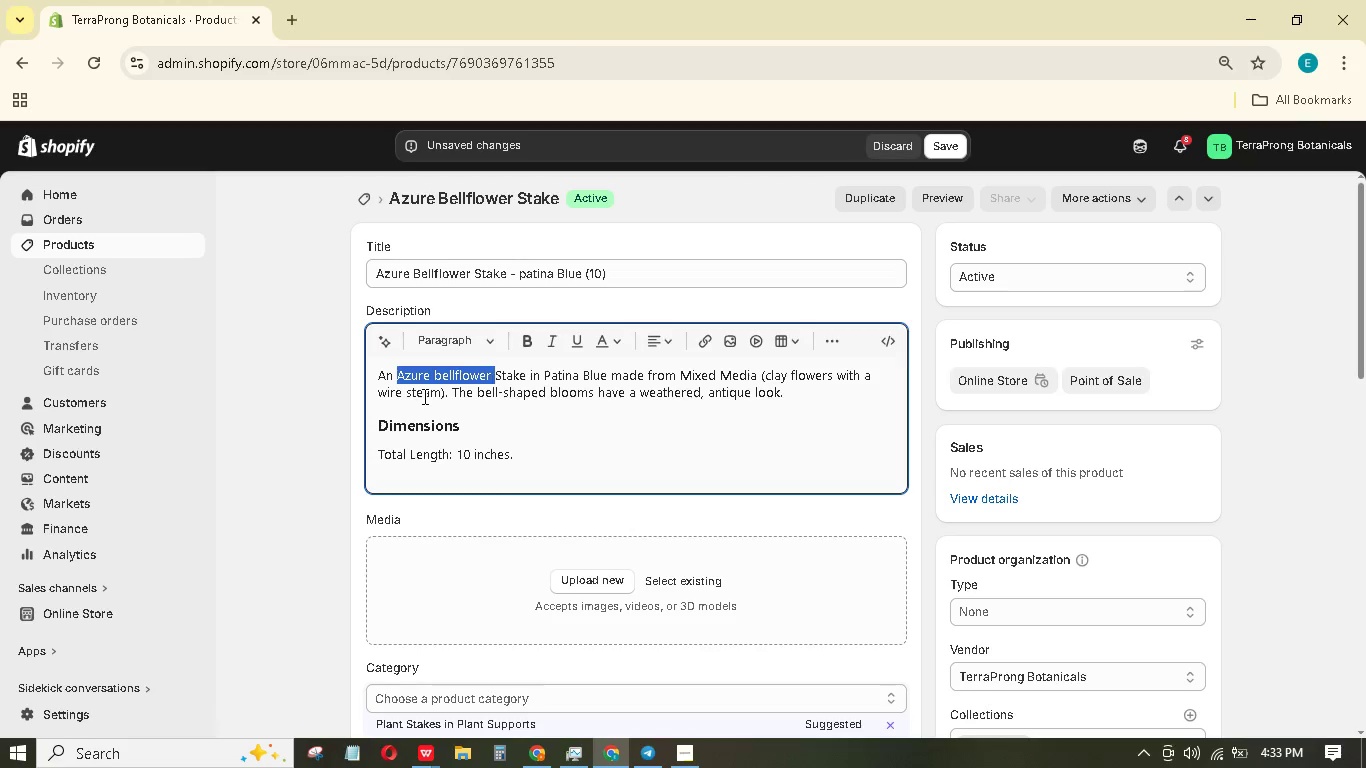 
key(Shift+ArrowRight)
 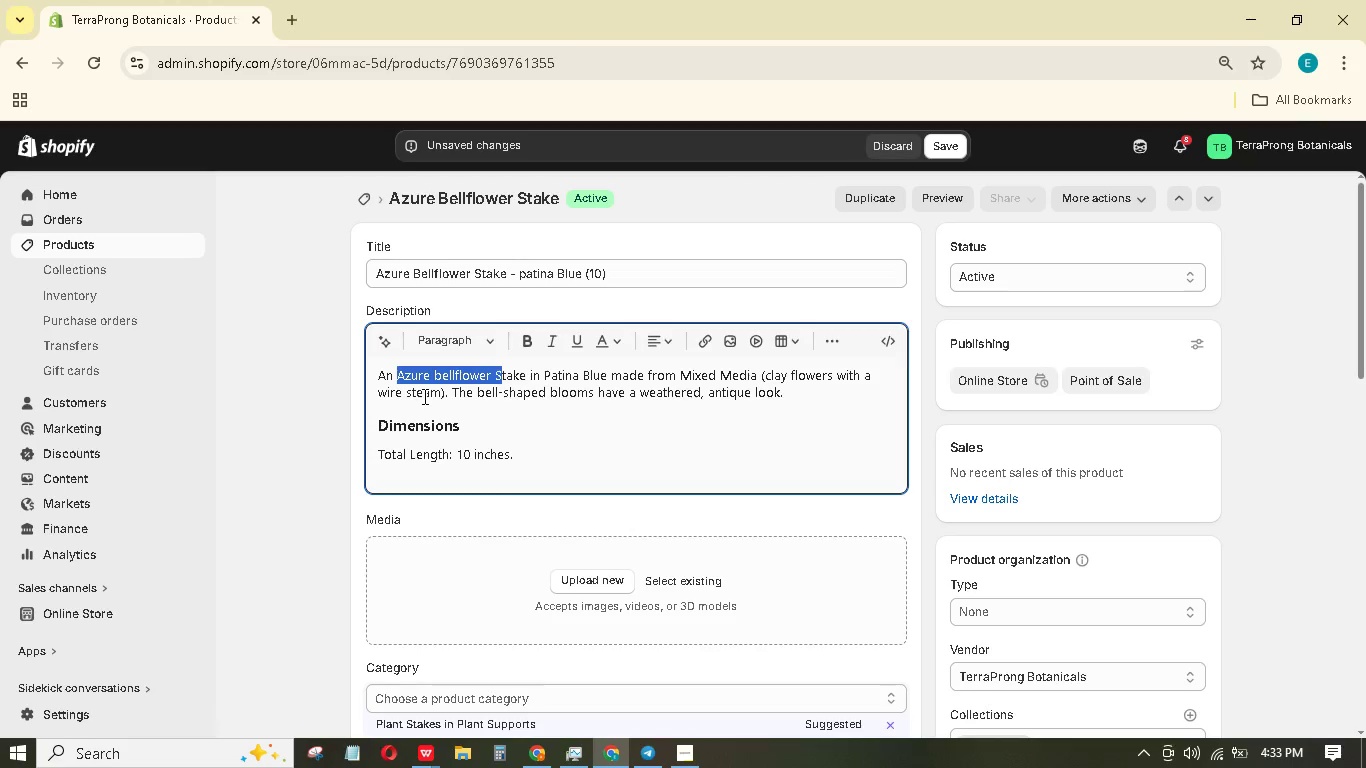 
key(Shift+ArrowRight)
 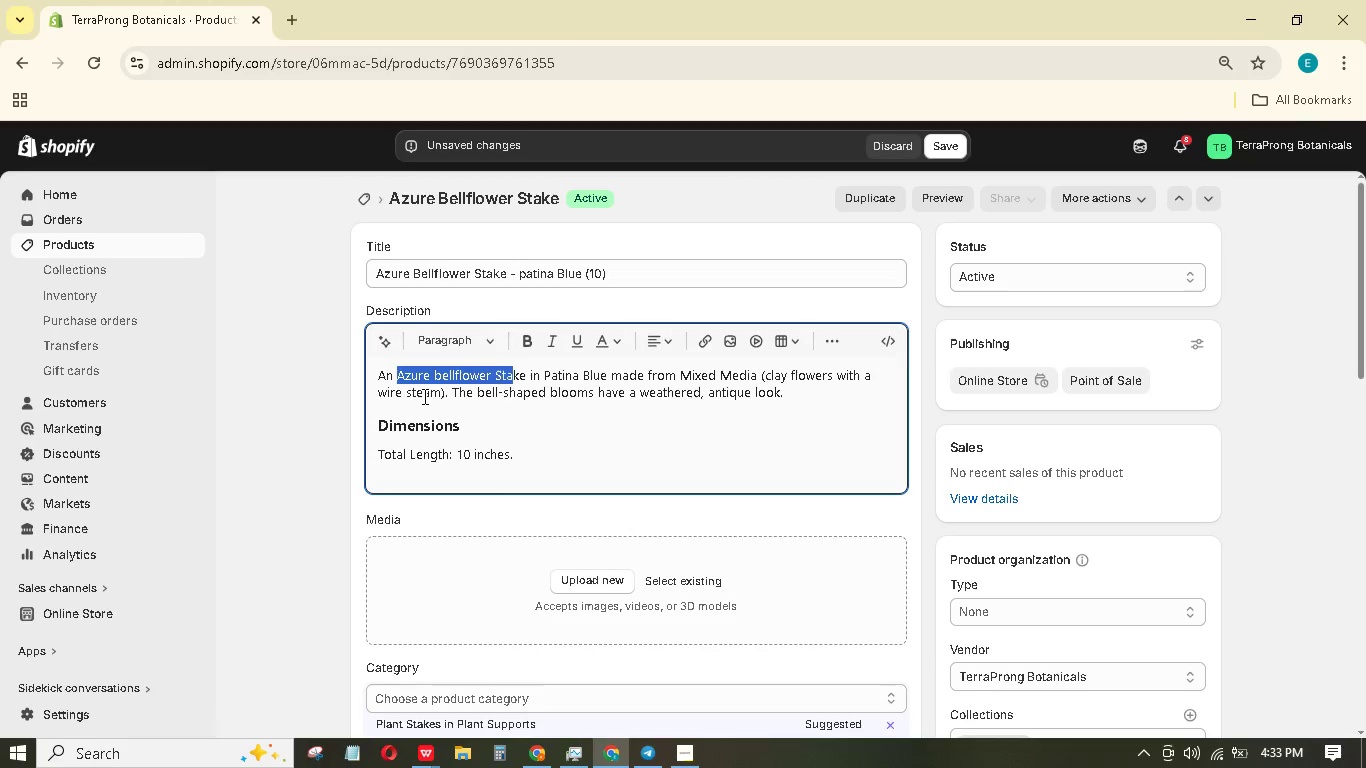 
key(Shift+ArrowRight)
 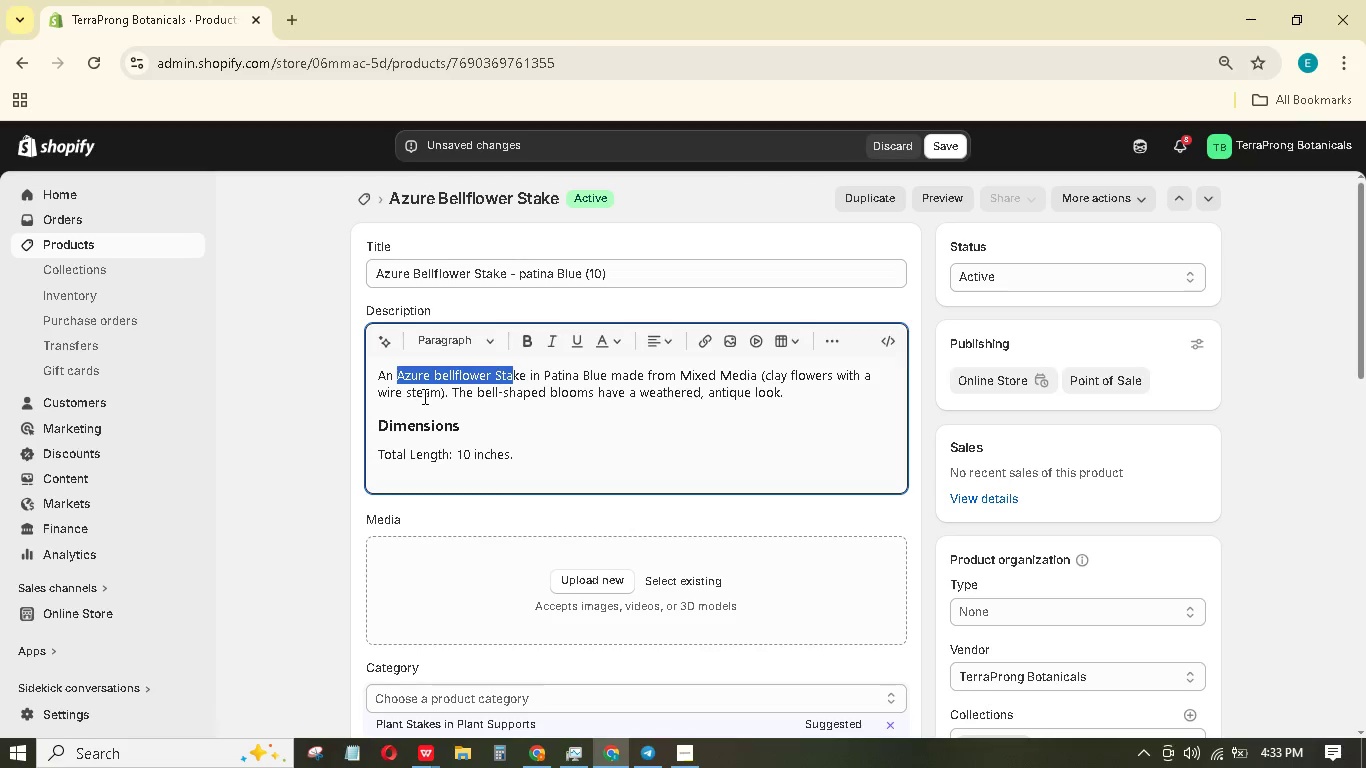 
key(Shift+ArrowRight)
 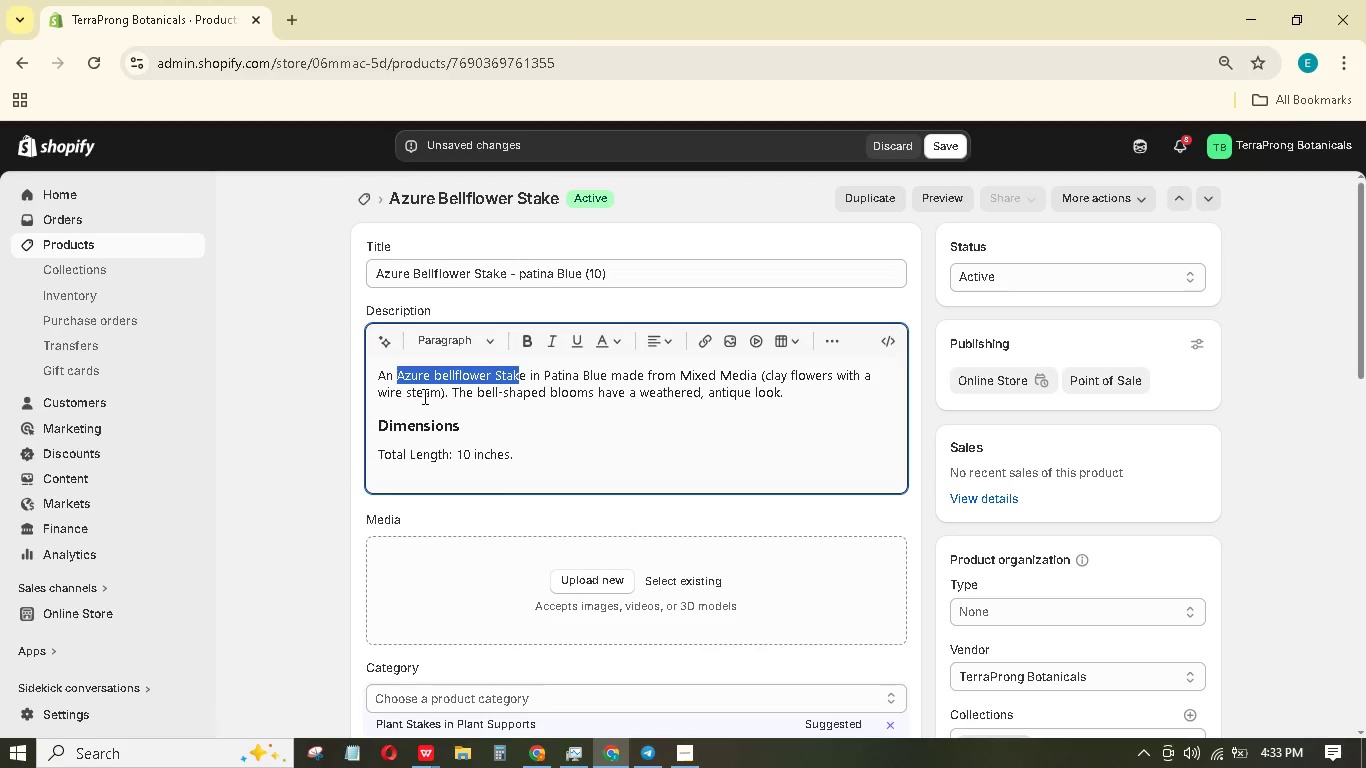 
key(Shift+ArrowRight)
 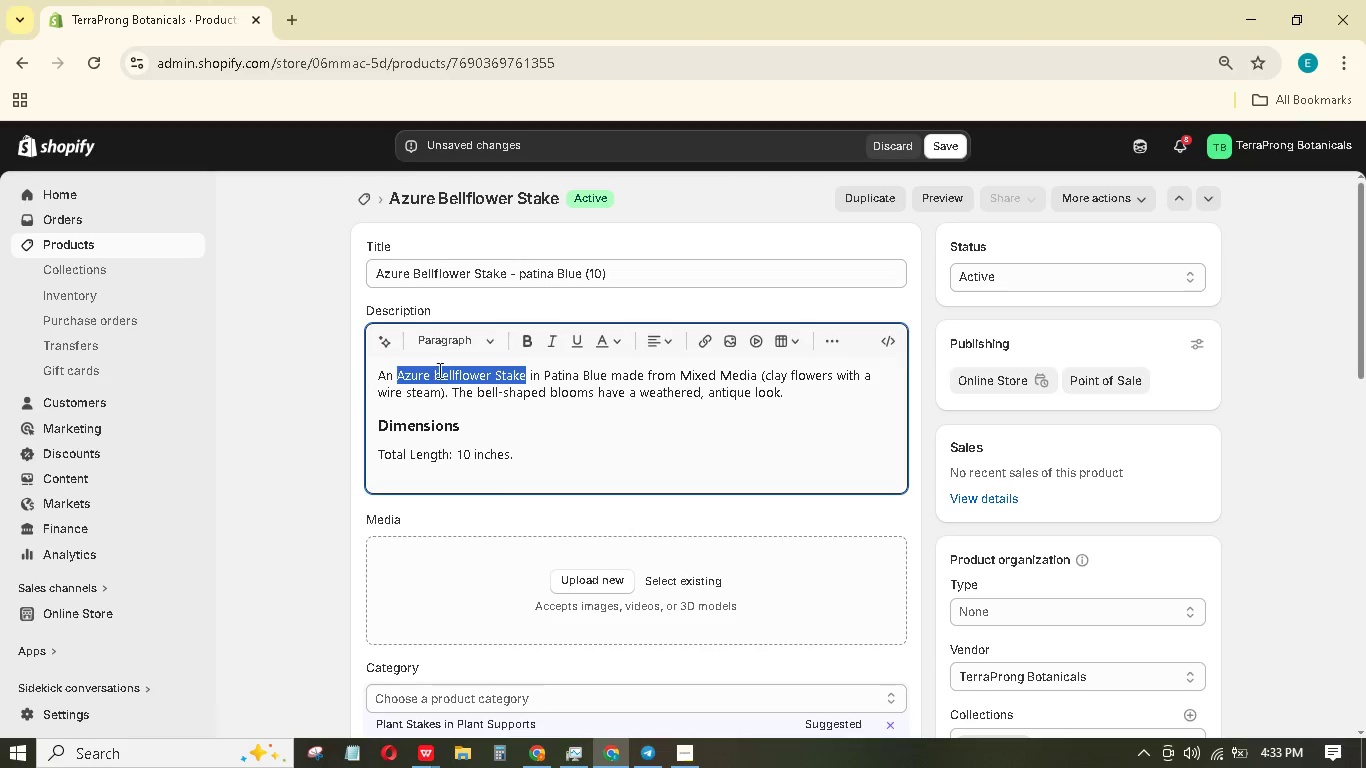 
left_click([532, 346])
 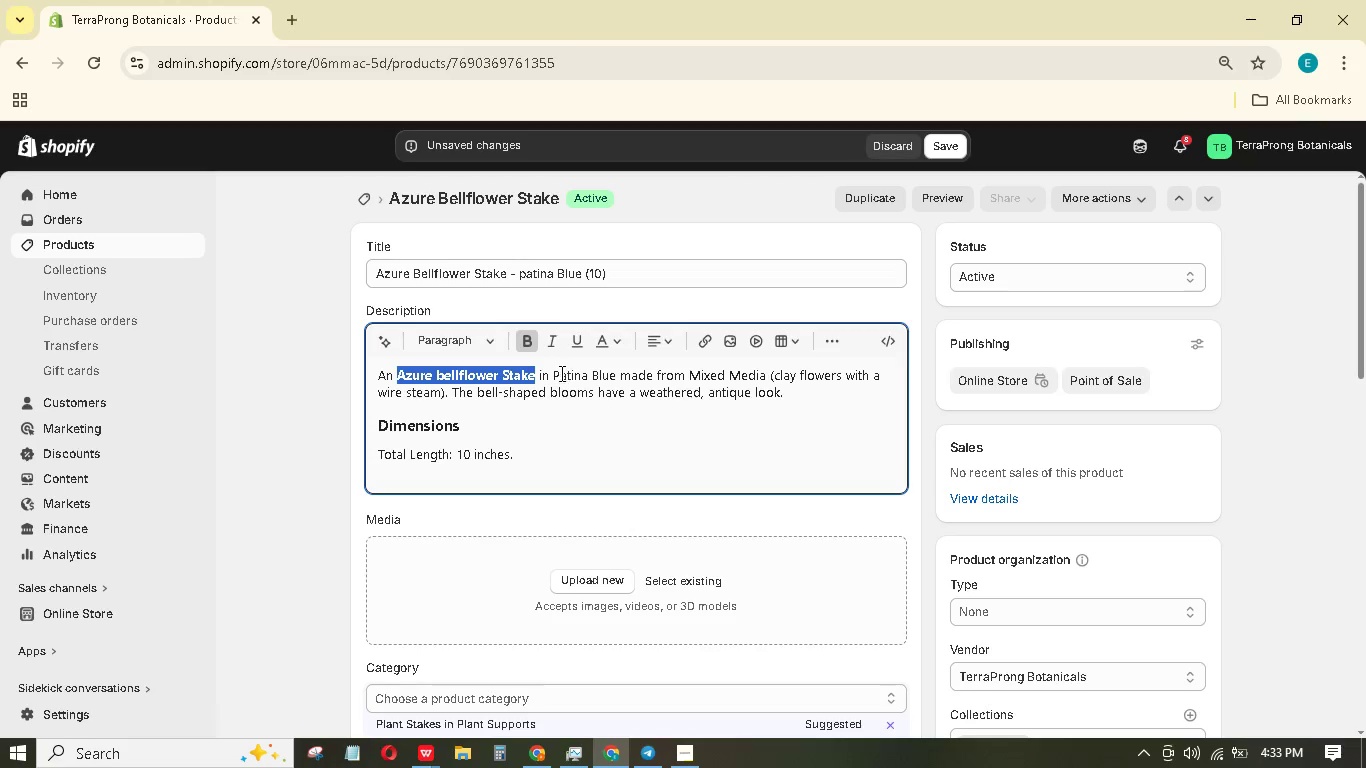 
left_click([554, 372])
 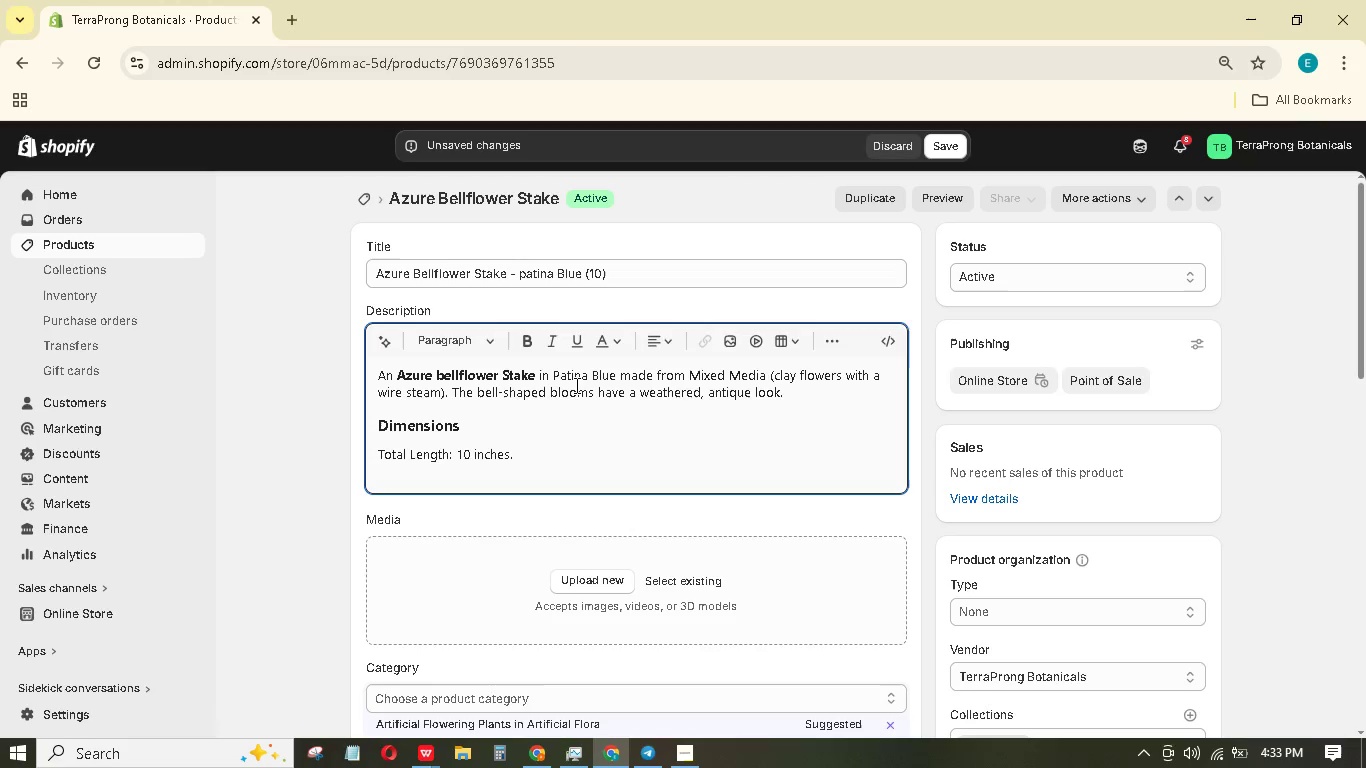 
key(Shift+ArrowRight)
 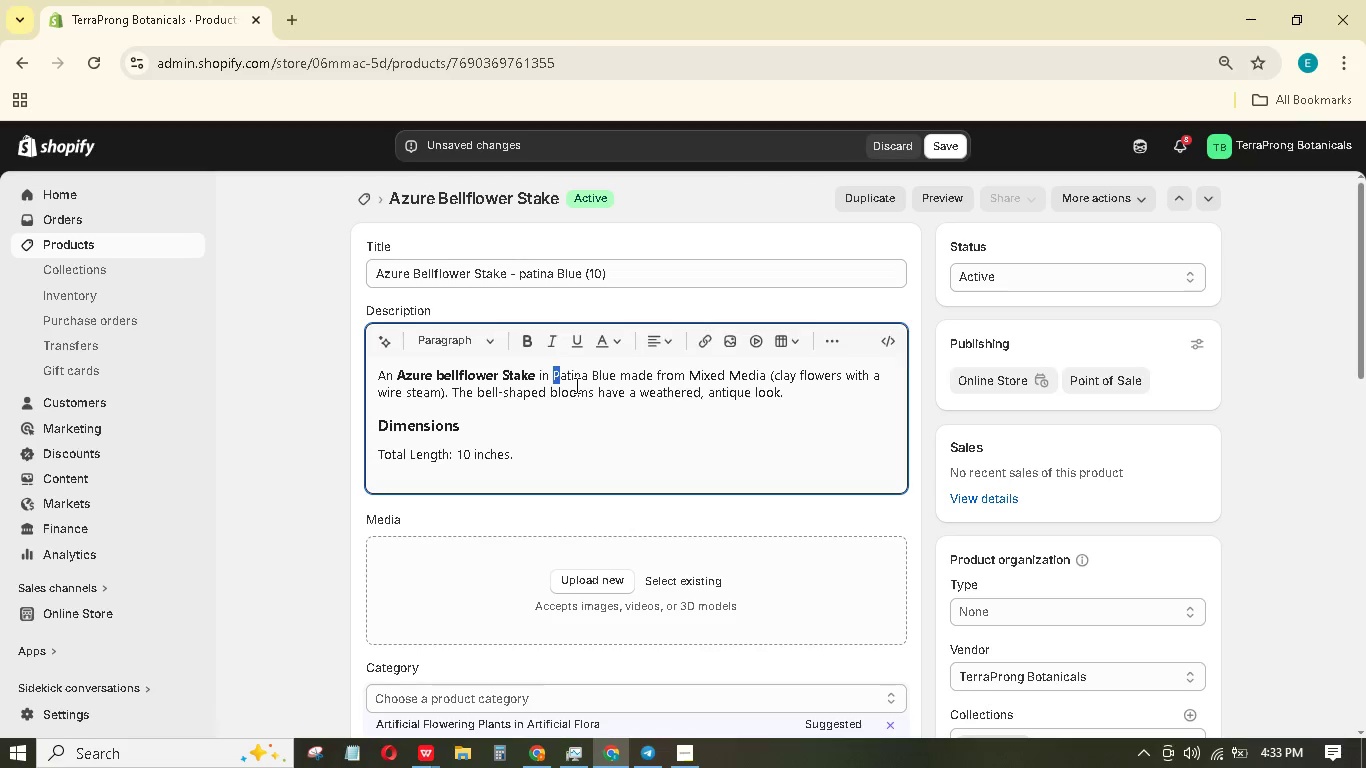 
hold_key(key=ArrowRight, duration=0.52)
 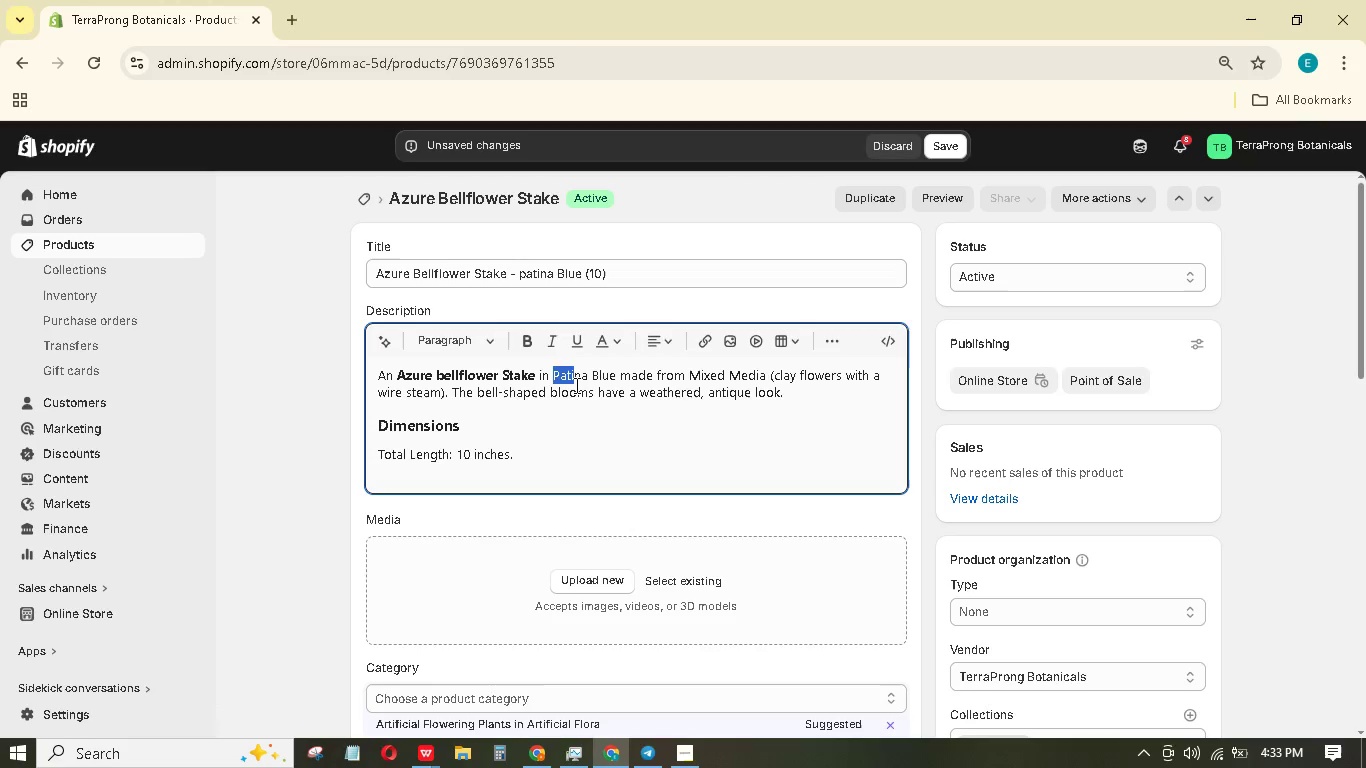 
key(Shift+ArrowRight)
 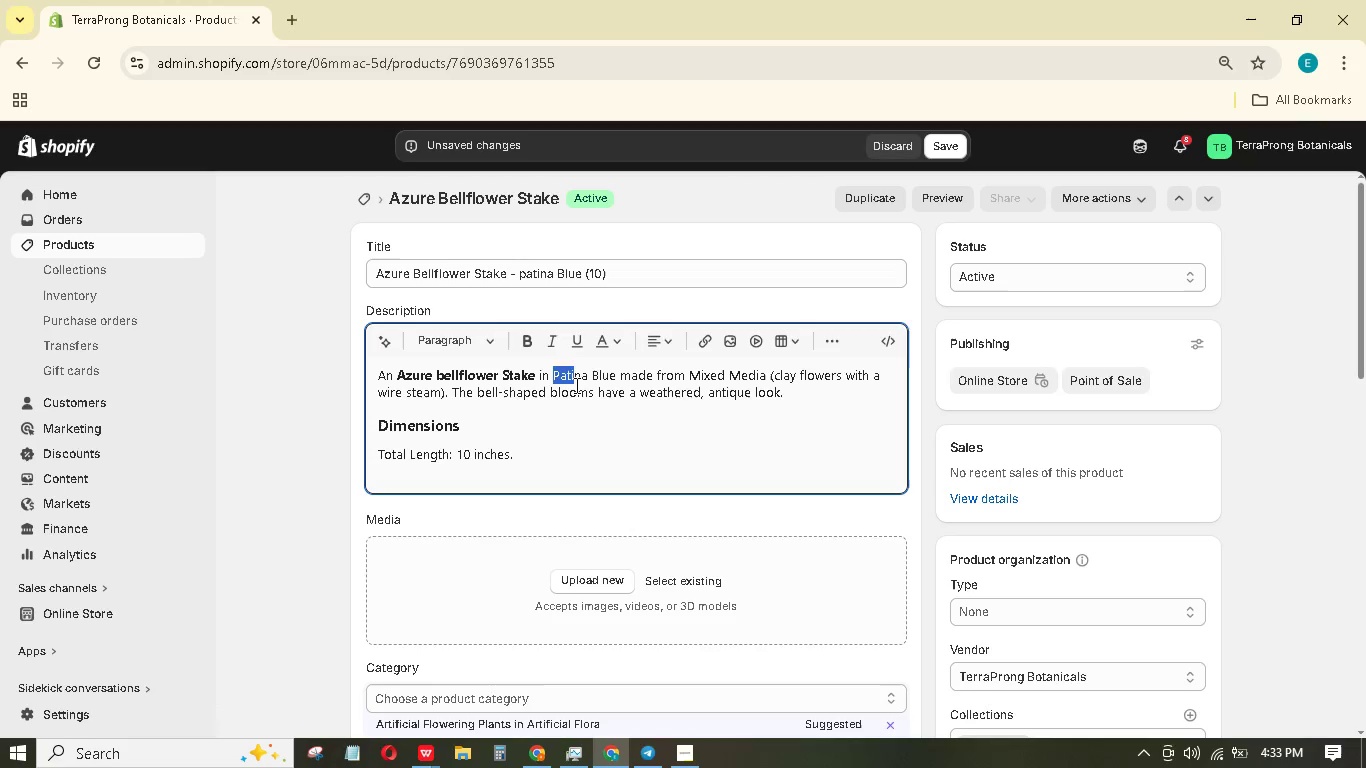 
key(Shift+ArrowRight)
 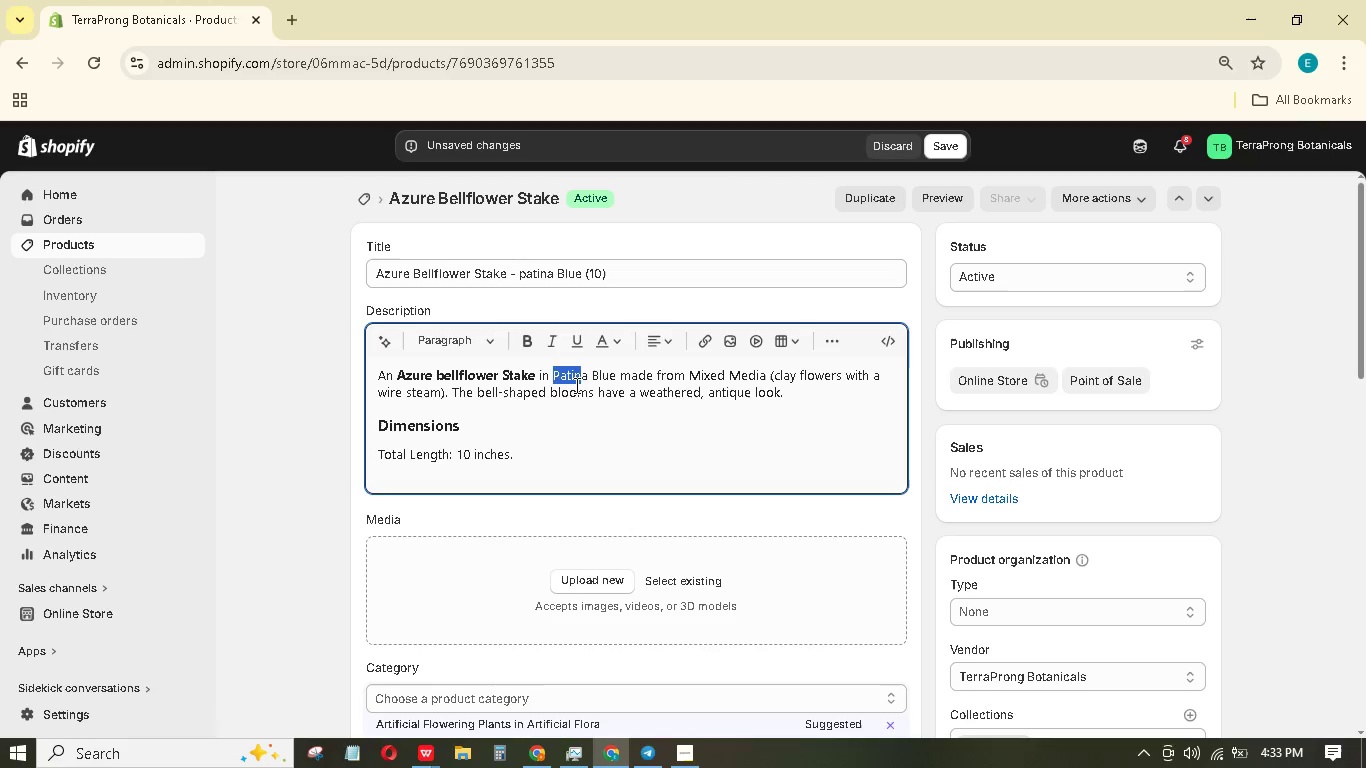 
key(Shift+ArrowRight)
 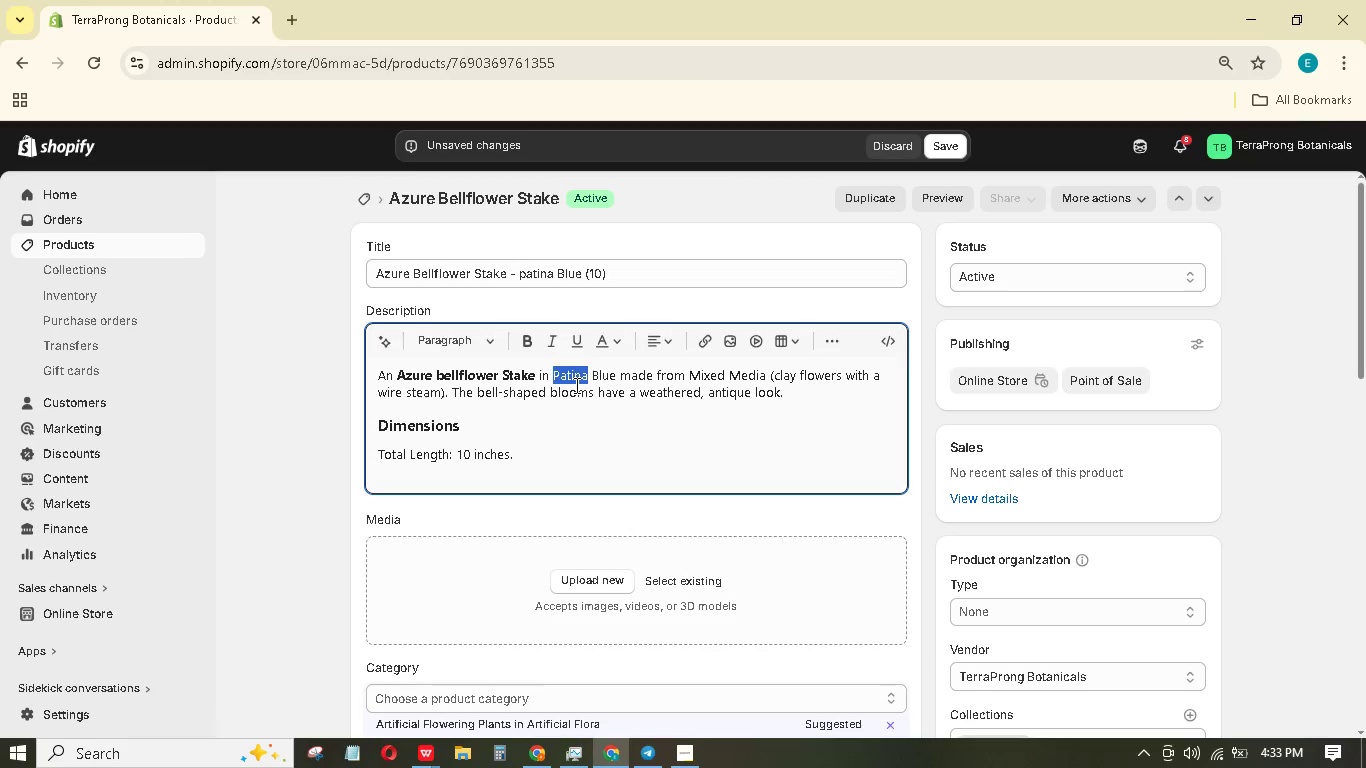 
key(Shift+ArrowRight)
 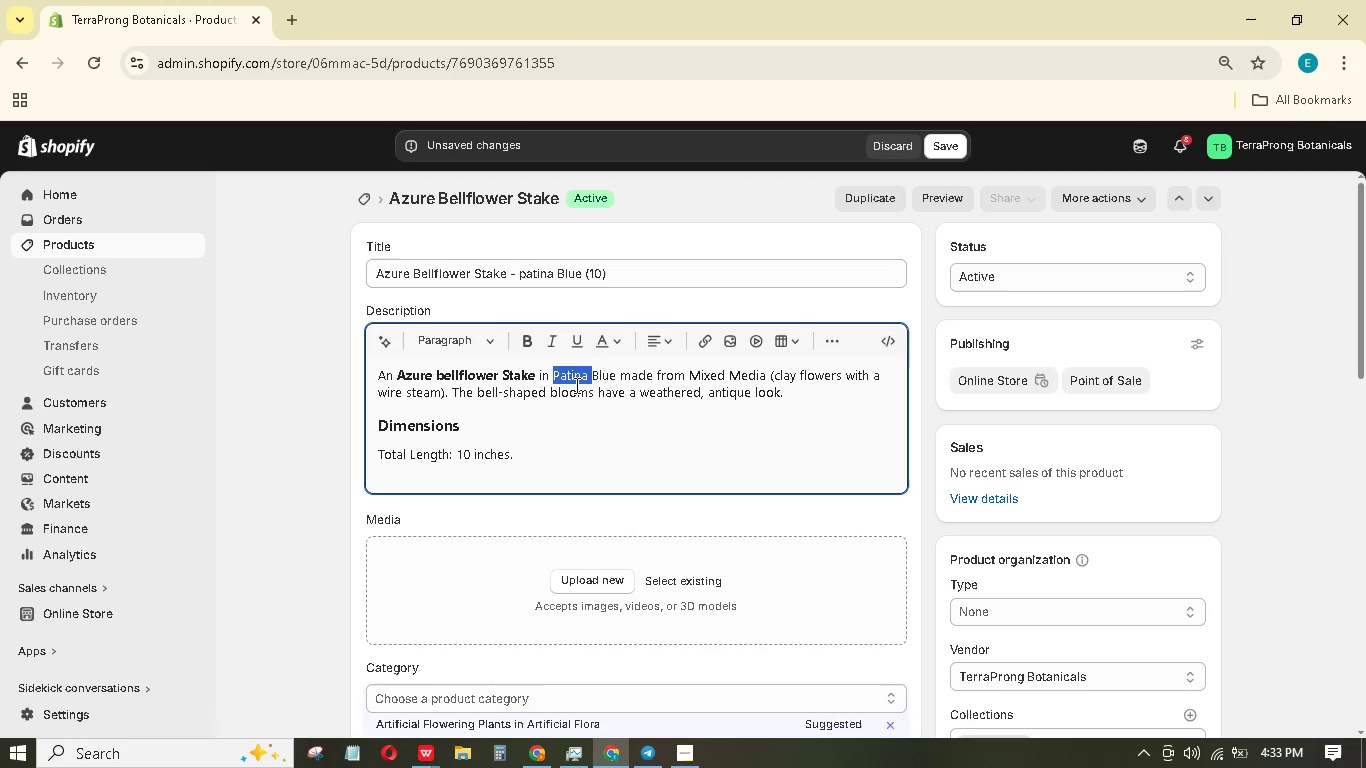 
key(Shift+ArrowRight)
 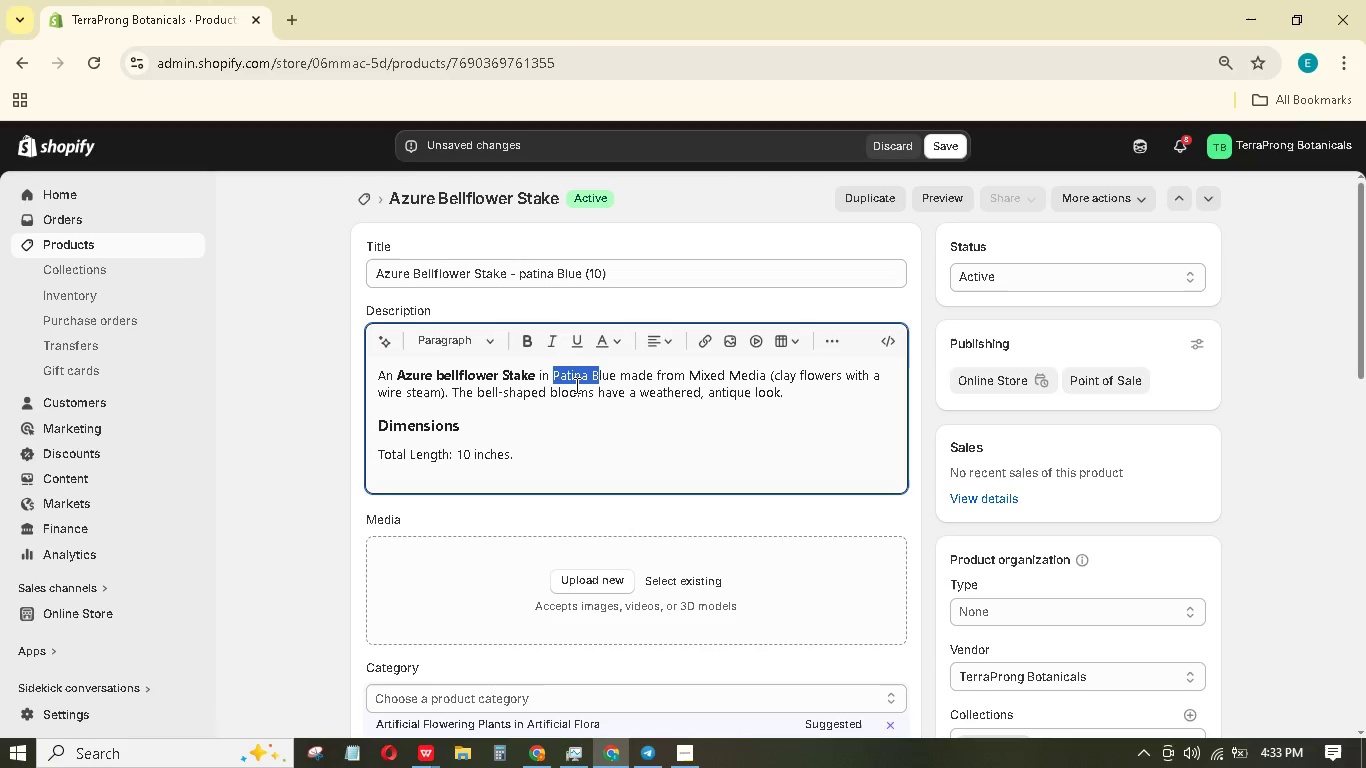 
key(Shift+ArrowRight)
 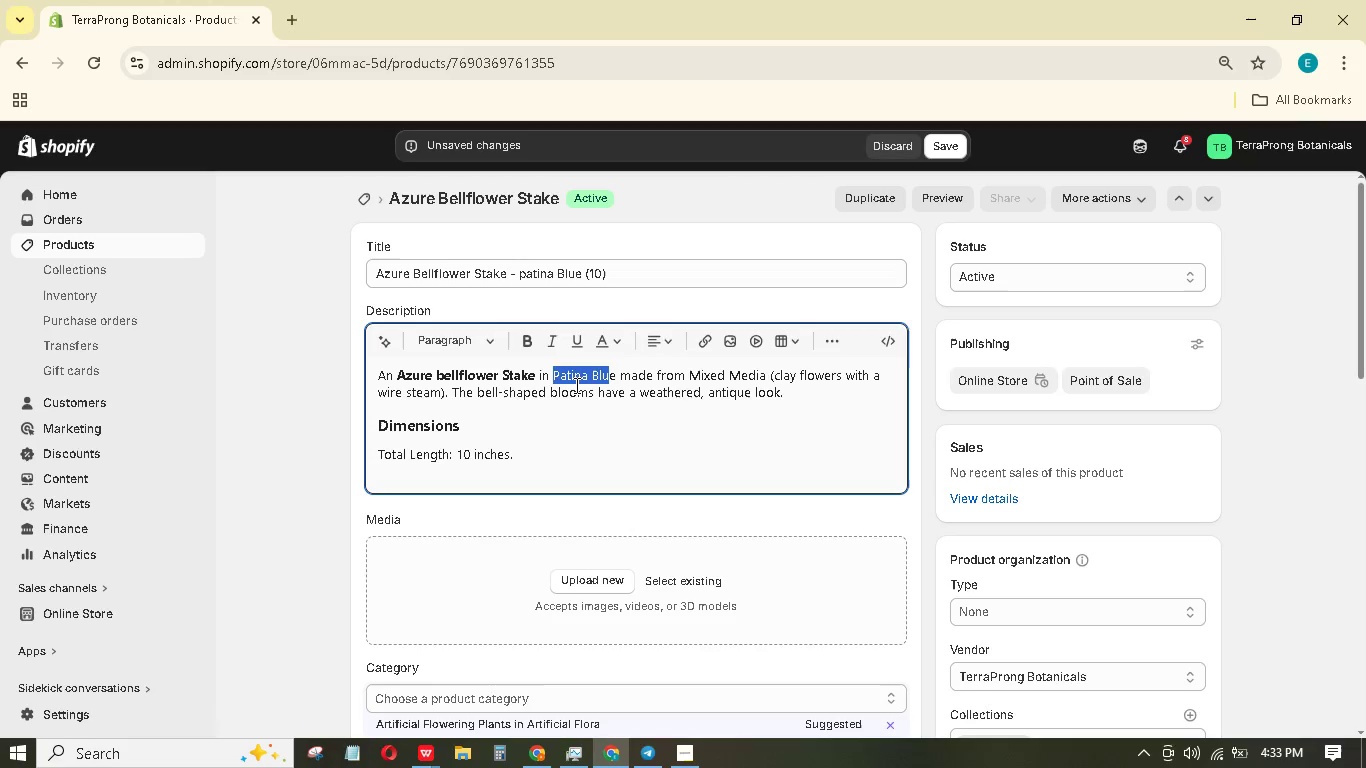 
key(Shift+ArrowRight)
 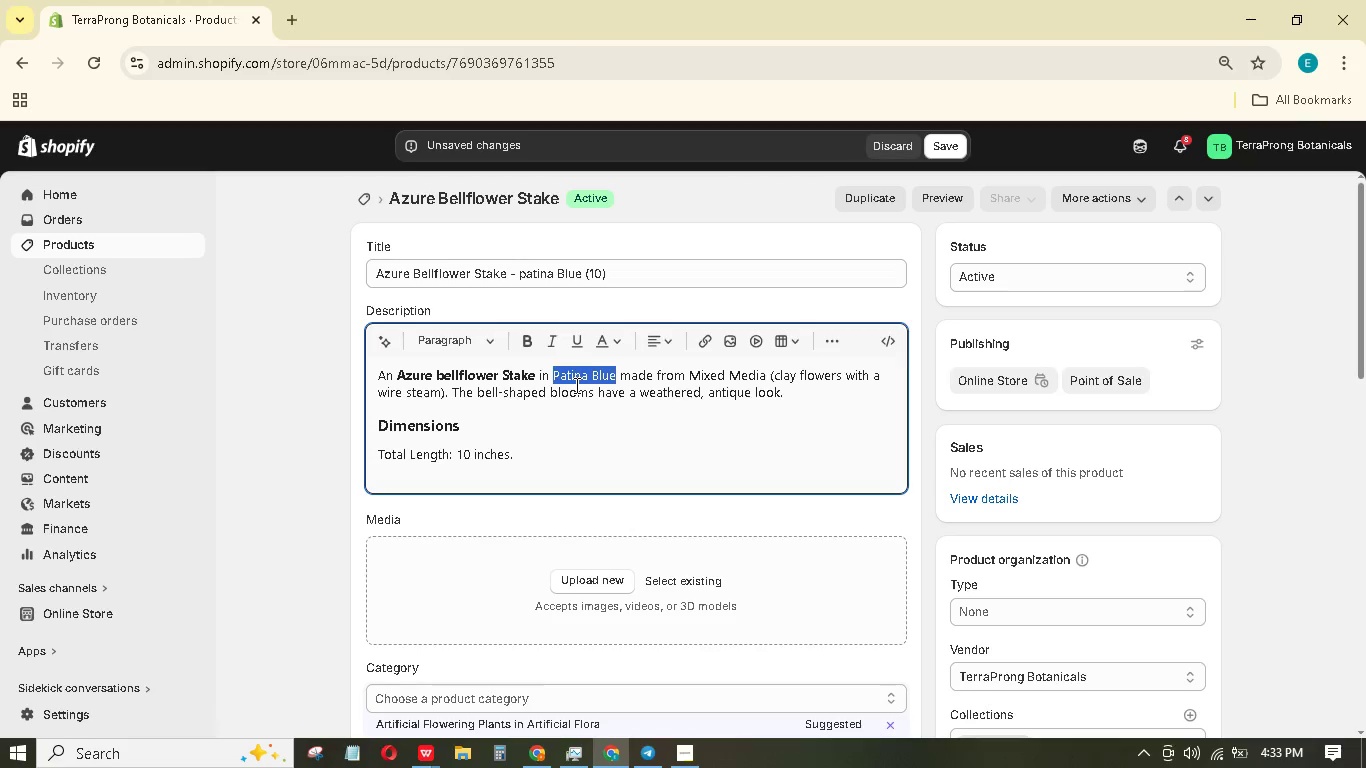 
key(Shift+ArrowRight)
 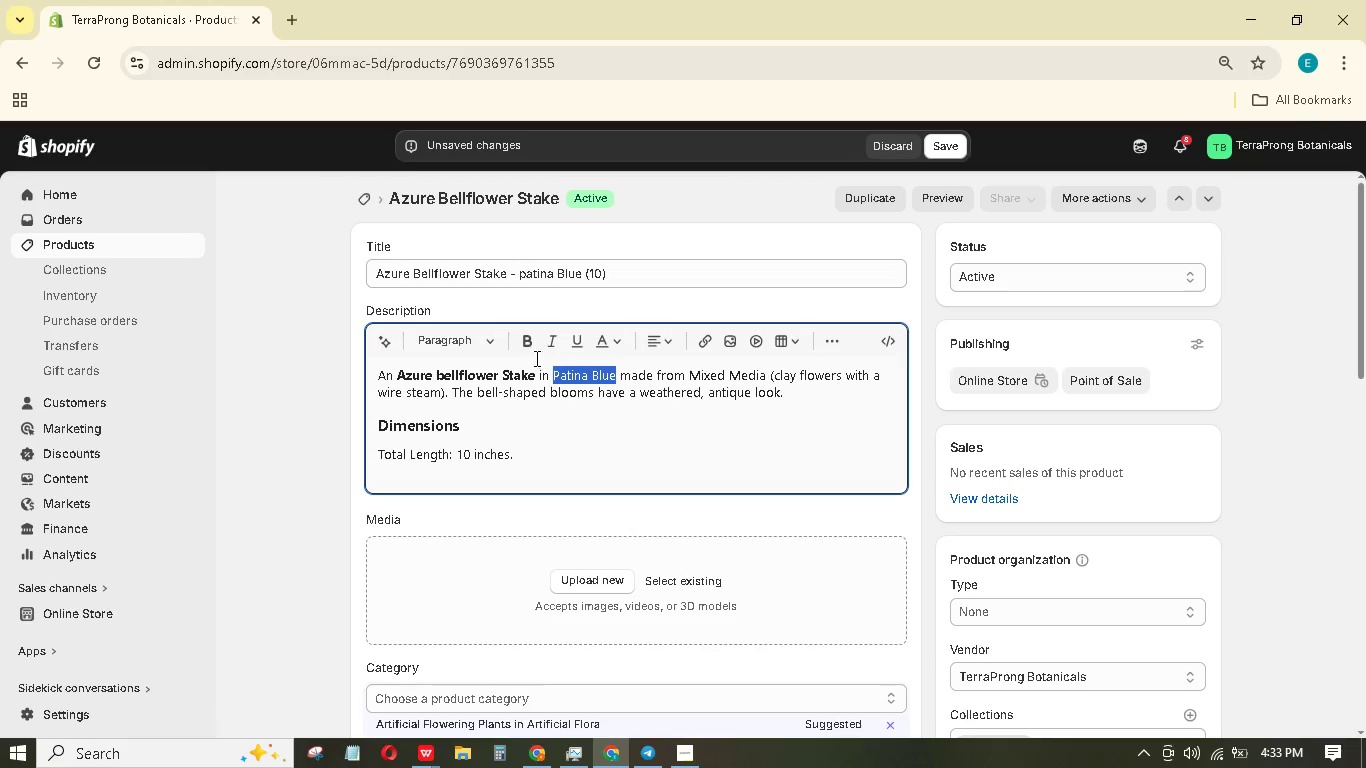 
left_click([533, 337])
 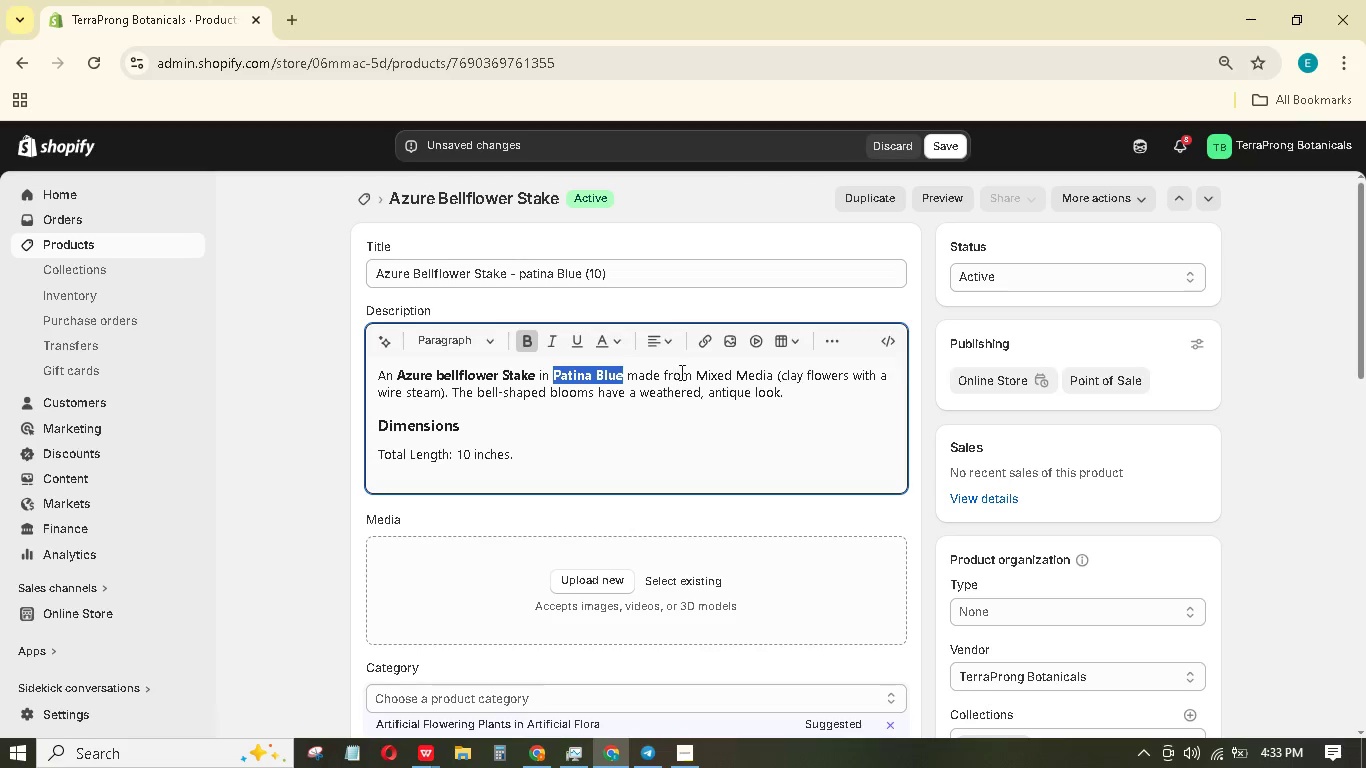 
left_click([695, 370])
 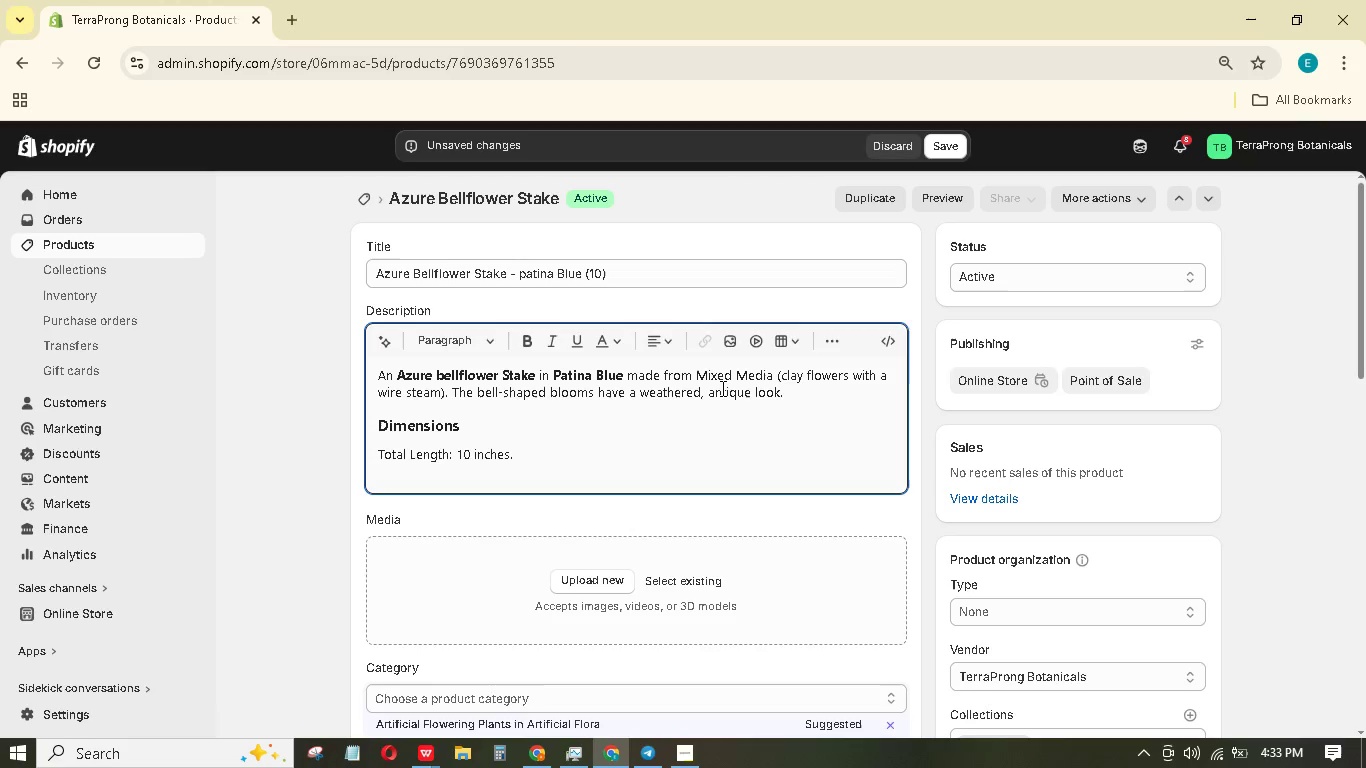 
key(Shift+ArrowRight)
 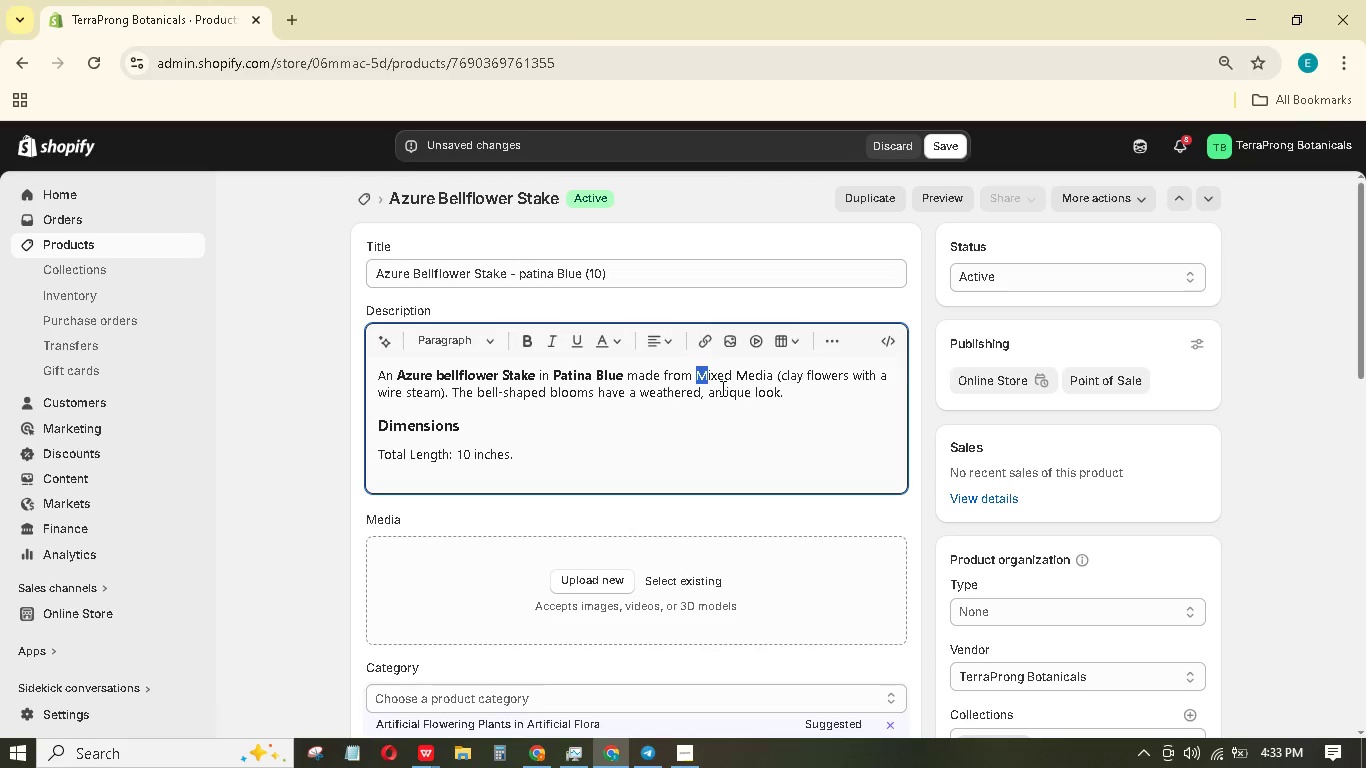 
key(Shift+ArrowRight)
 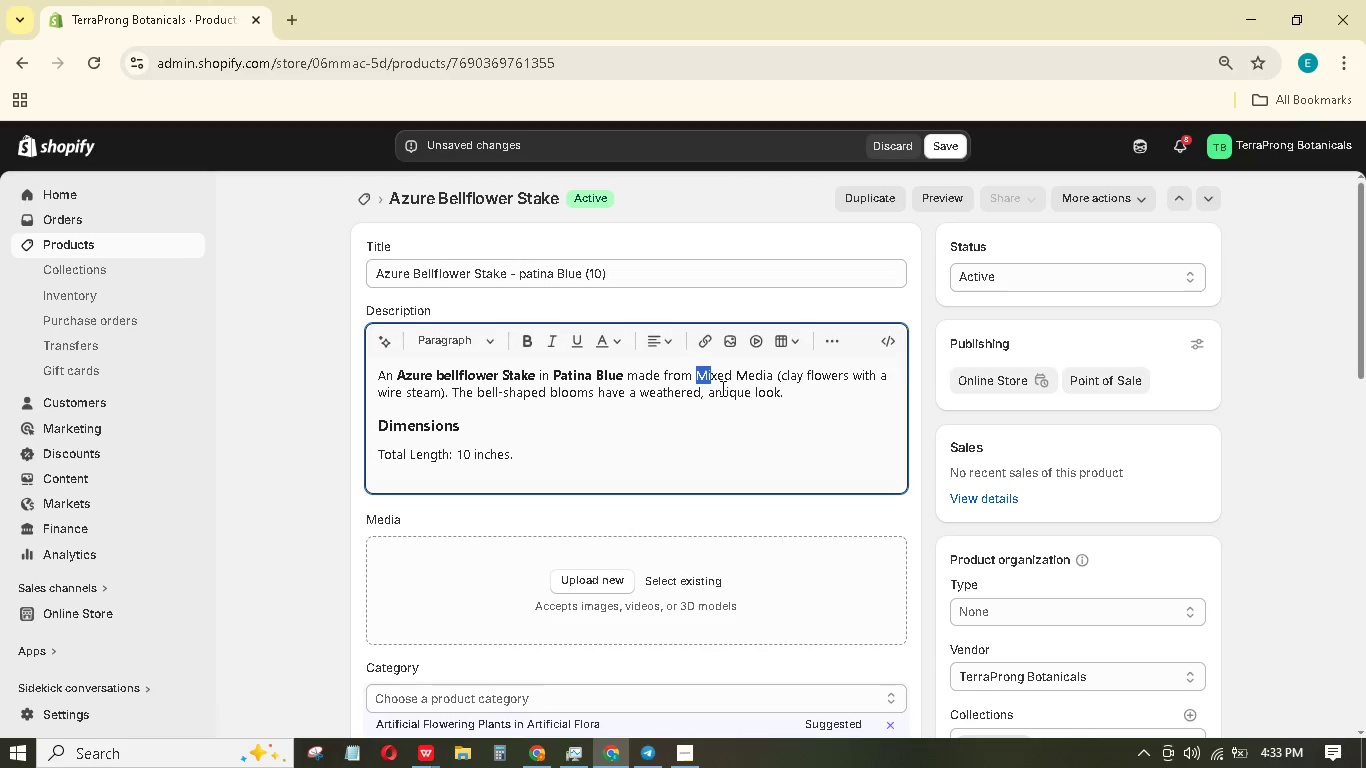 
key(Shift+ArrowRight)
 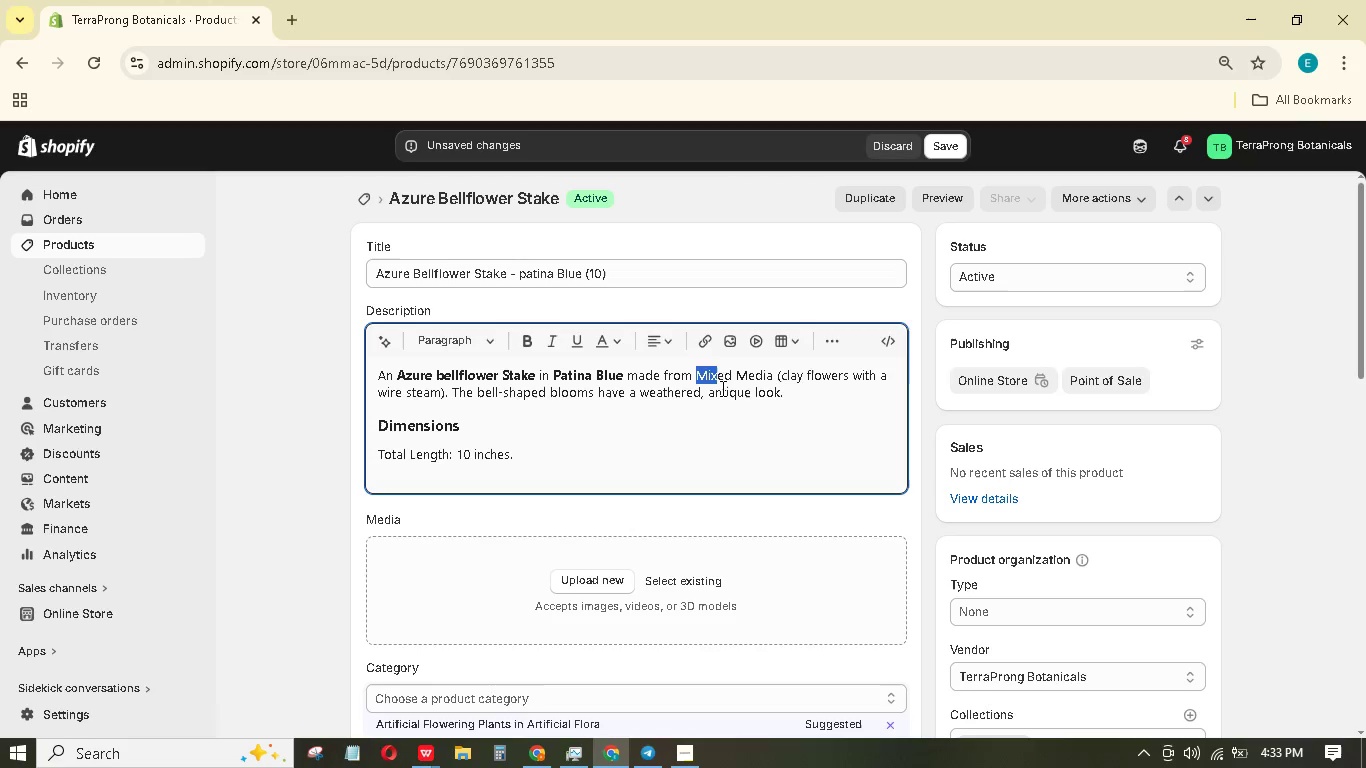 
key(Shift+ArrowRight)
 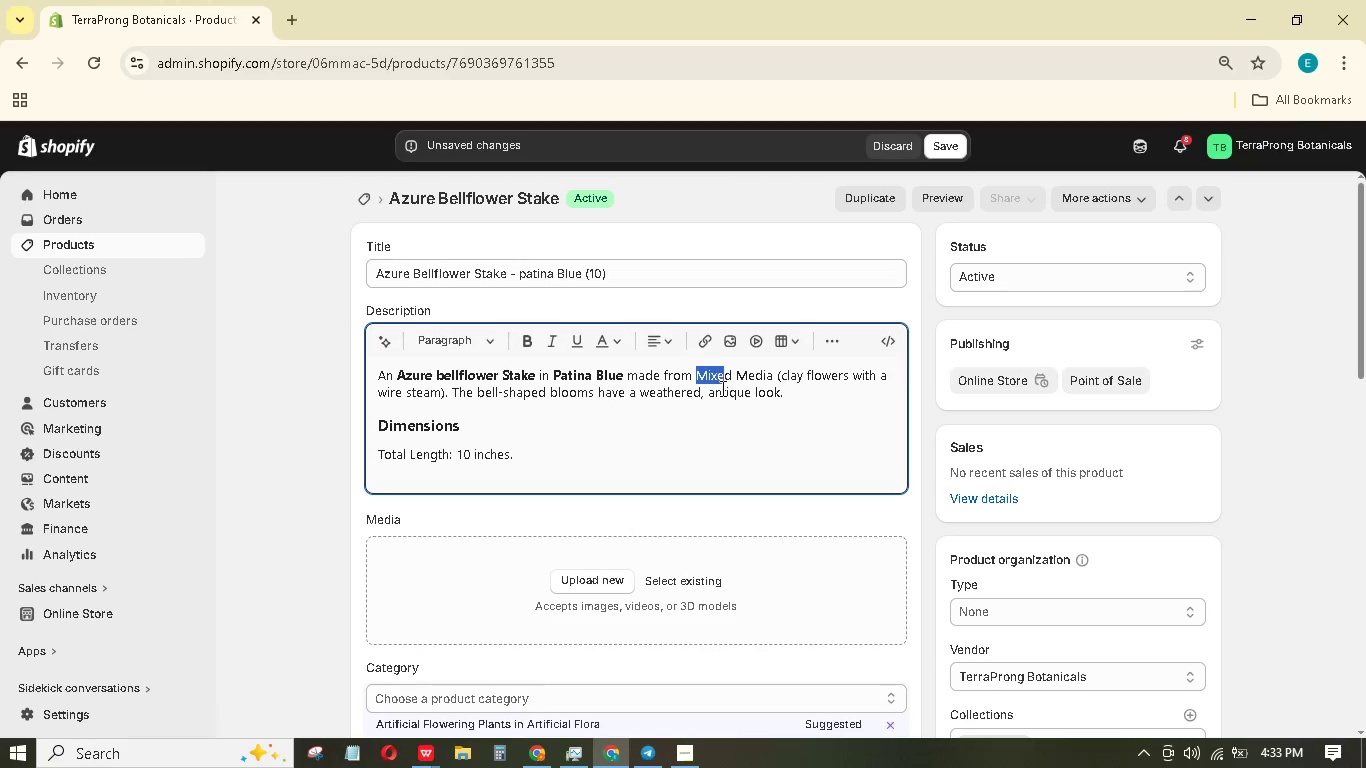 
key(Shift+ArrowRight)
 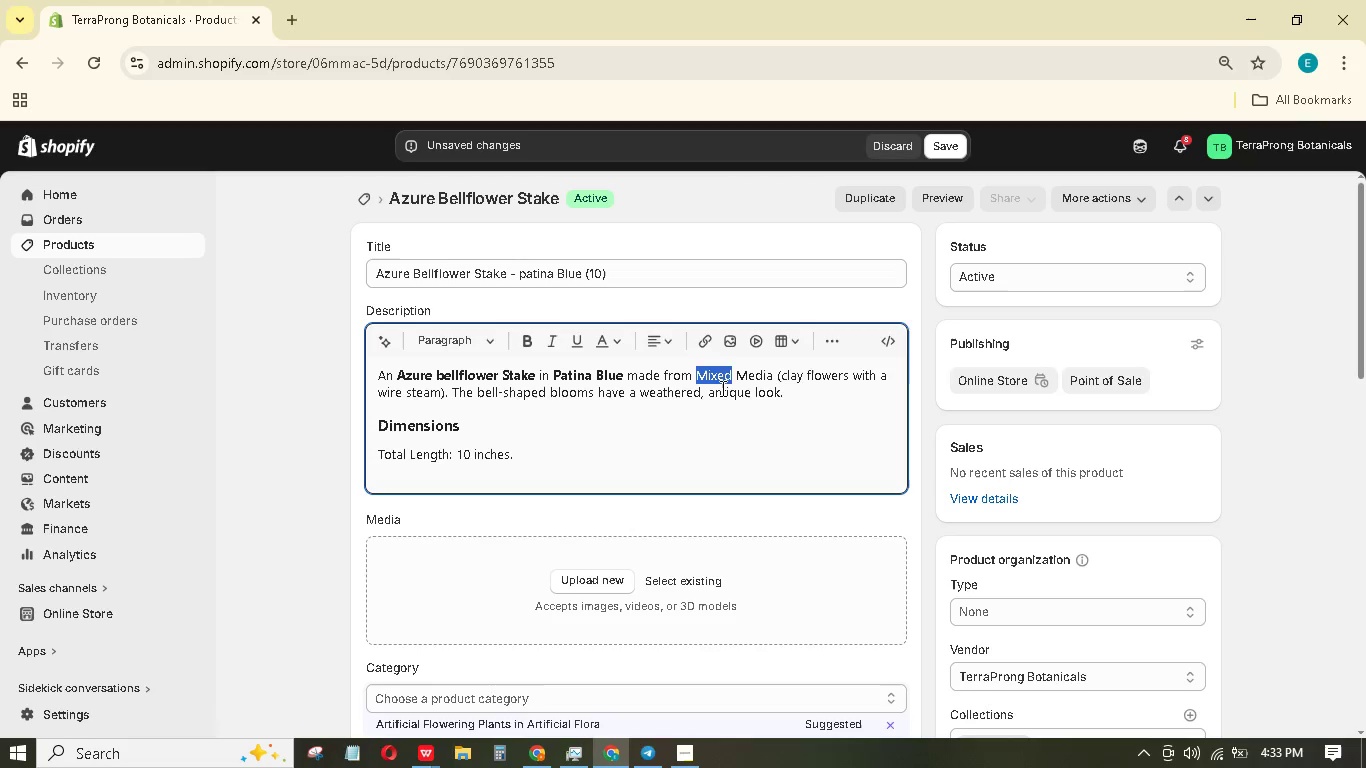 
key(Shift+ArrowRight)
 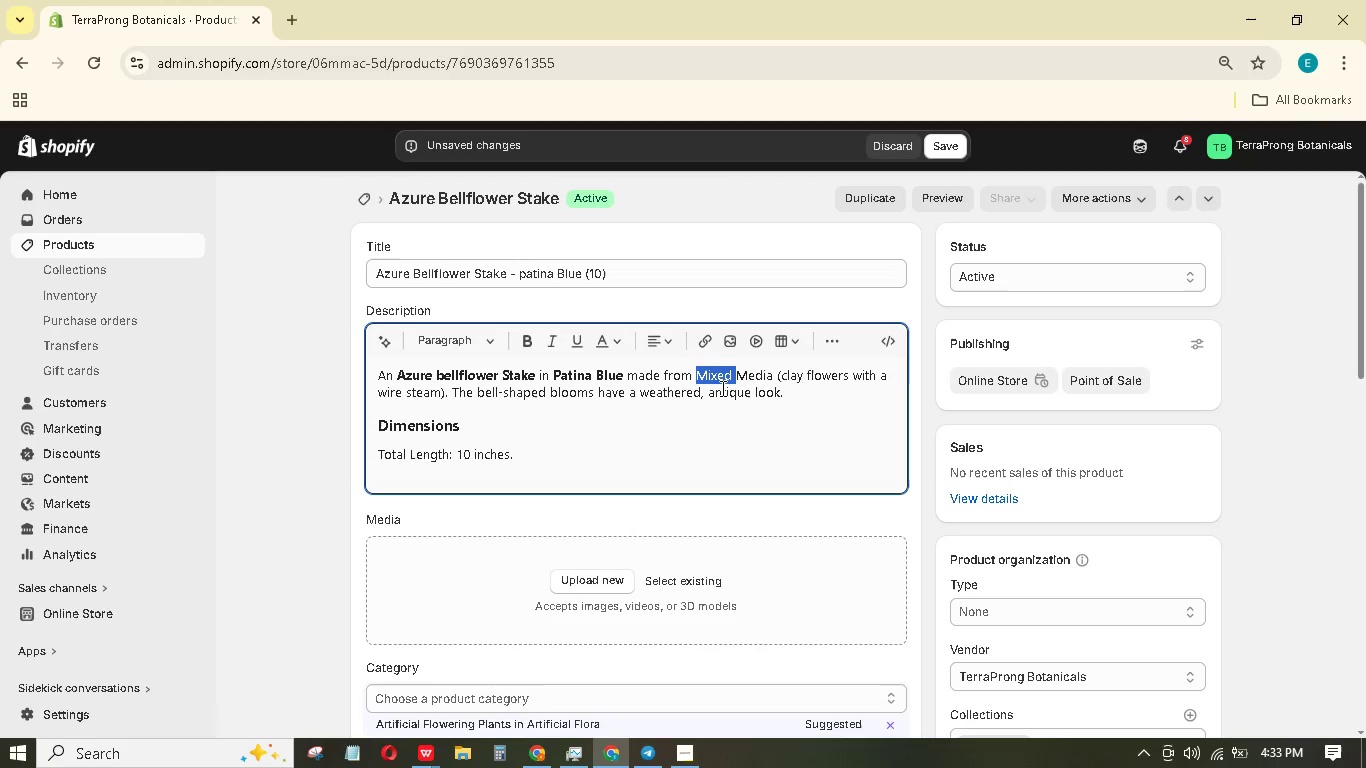 
key(Shift+ArrowRight)
 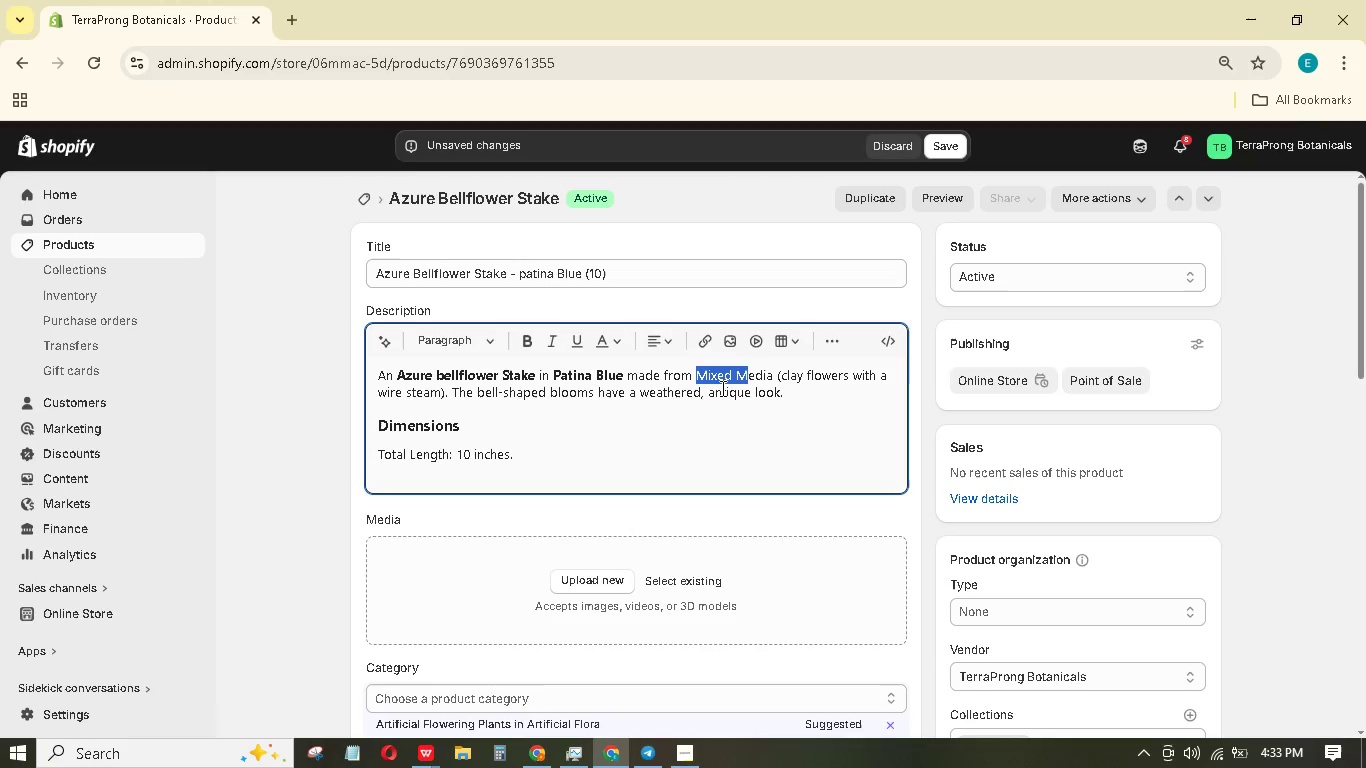 
key(Shift+ArrowRight)
 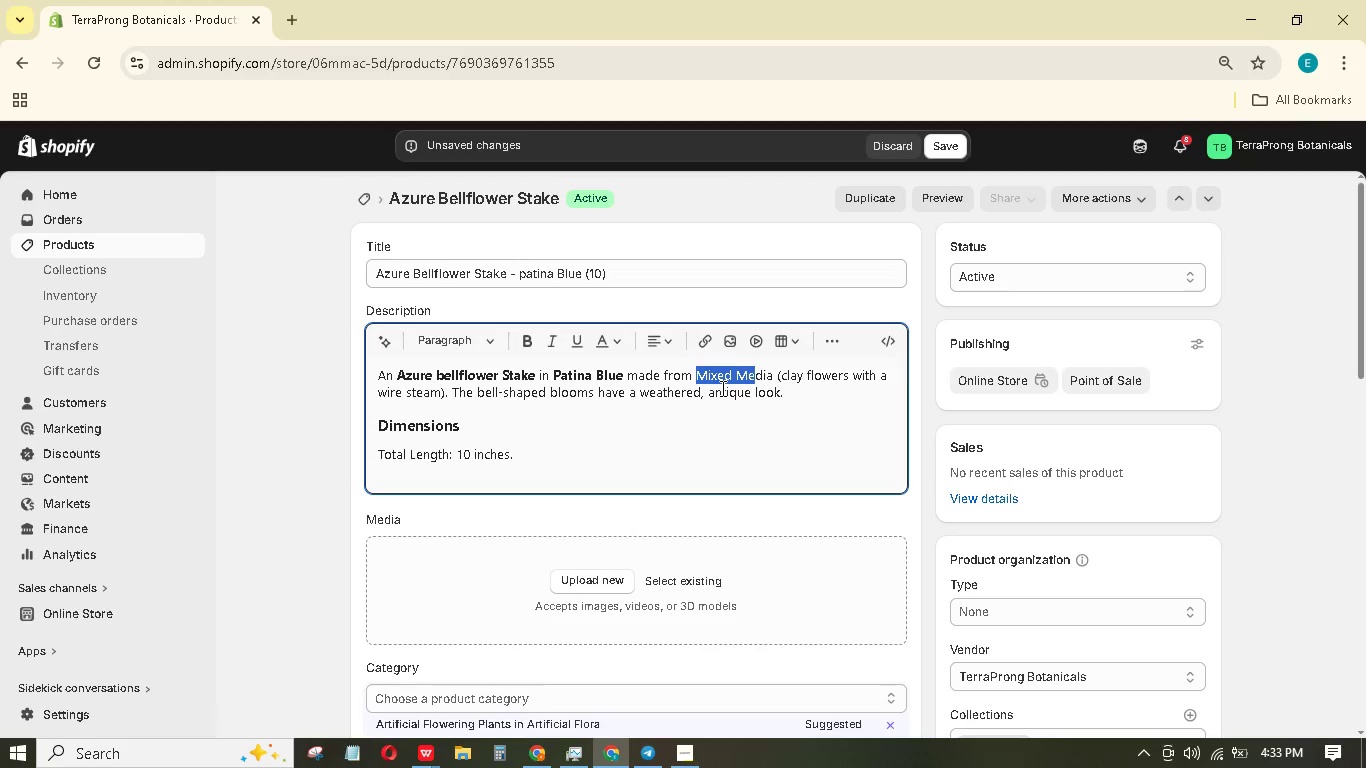 
key(Shift+ArrowRight)
 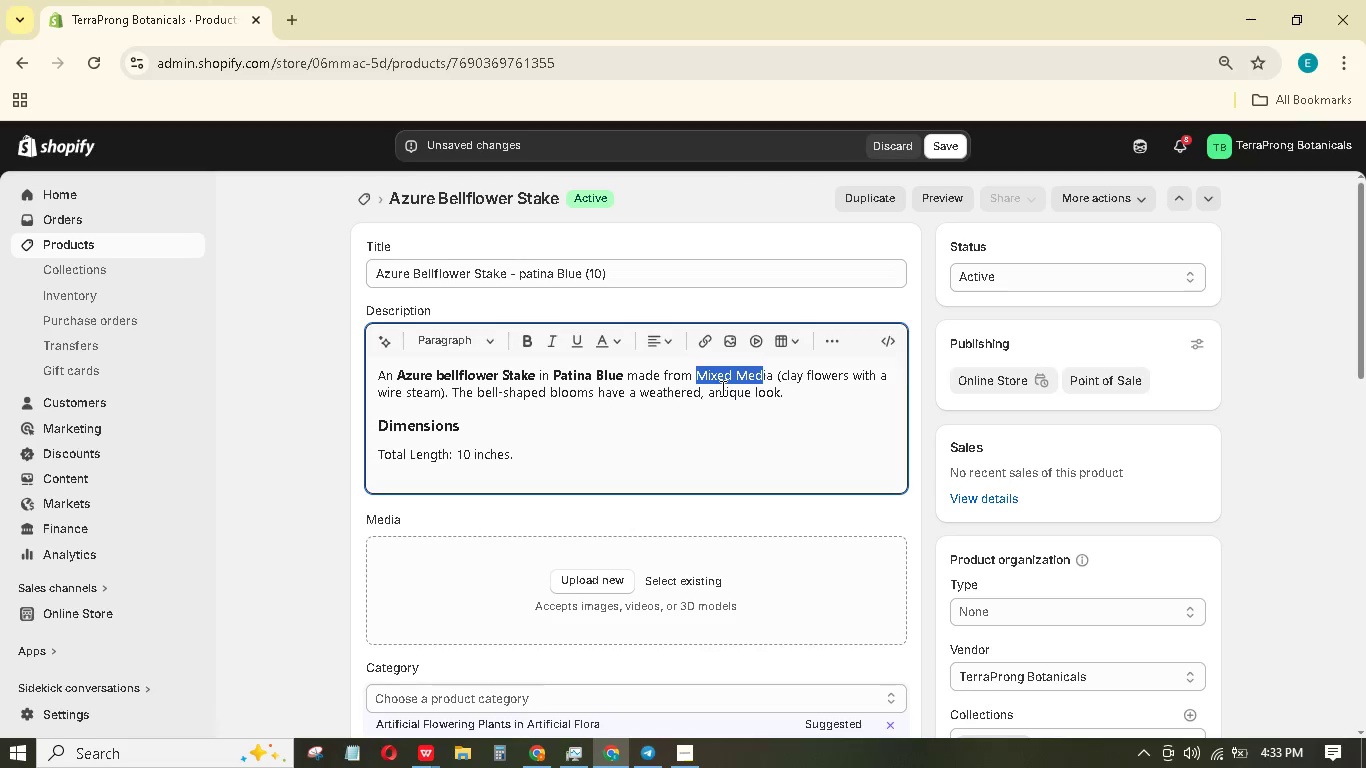 
key(Shift+ArrowRight)
 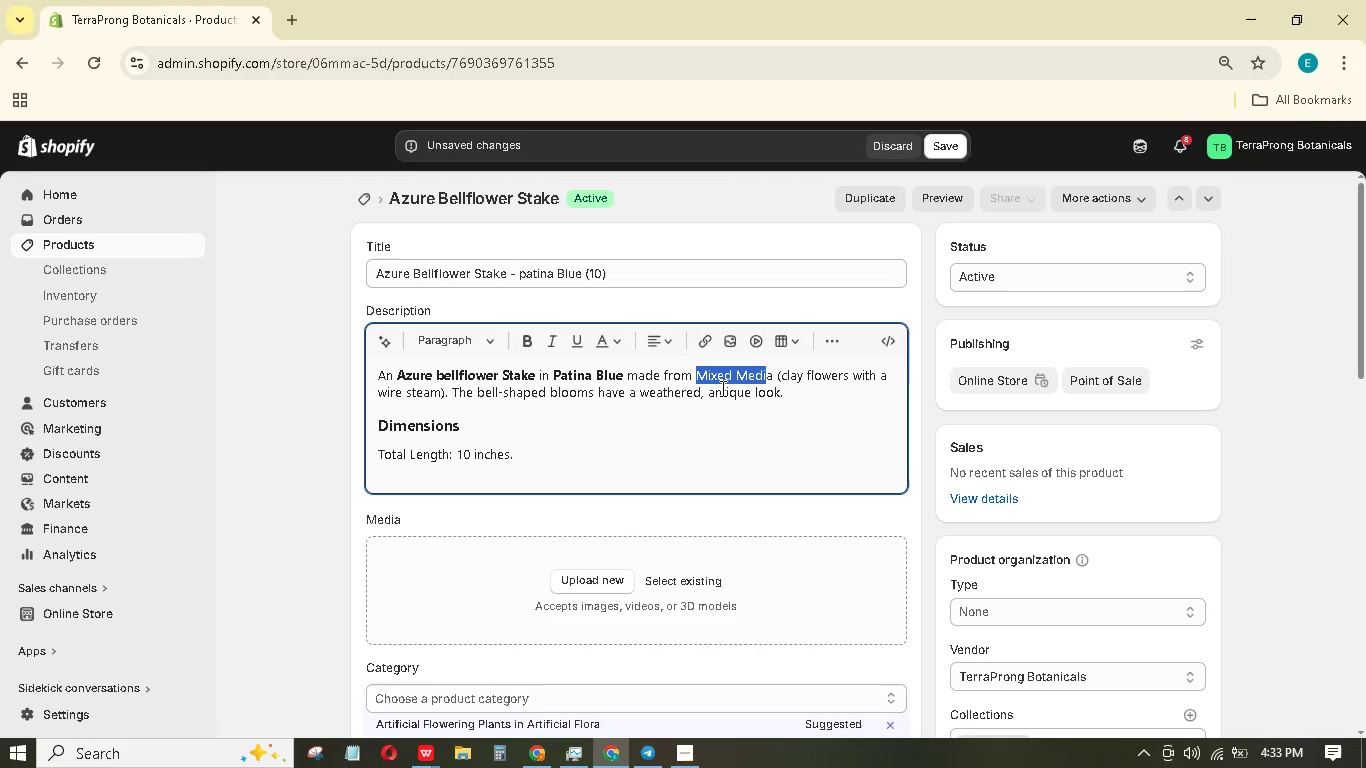 
key(Shift+ArrowRight)
 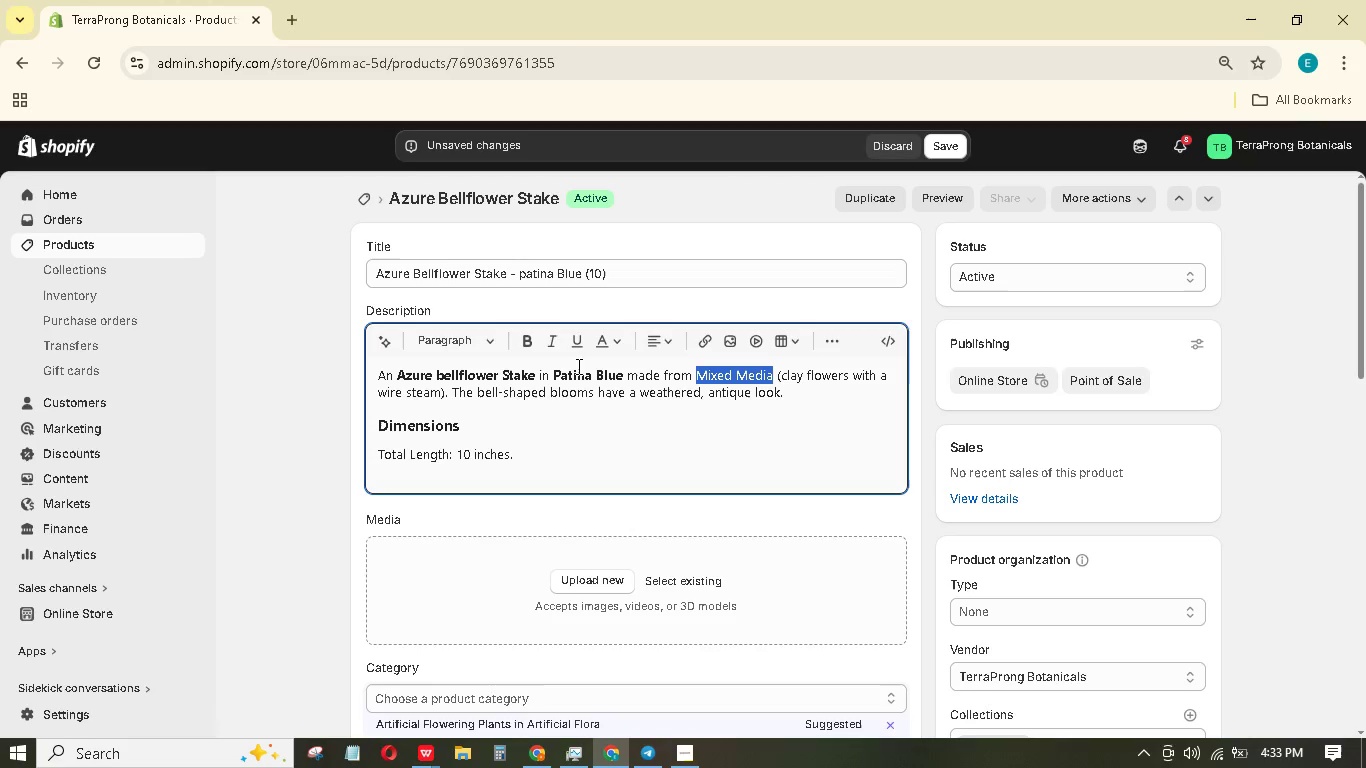 
left_click([532, 345])
 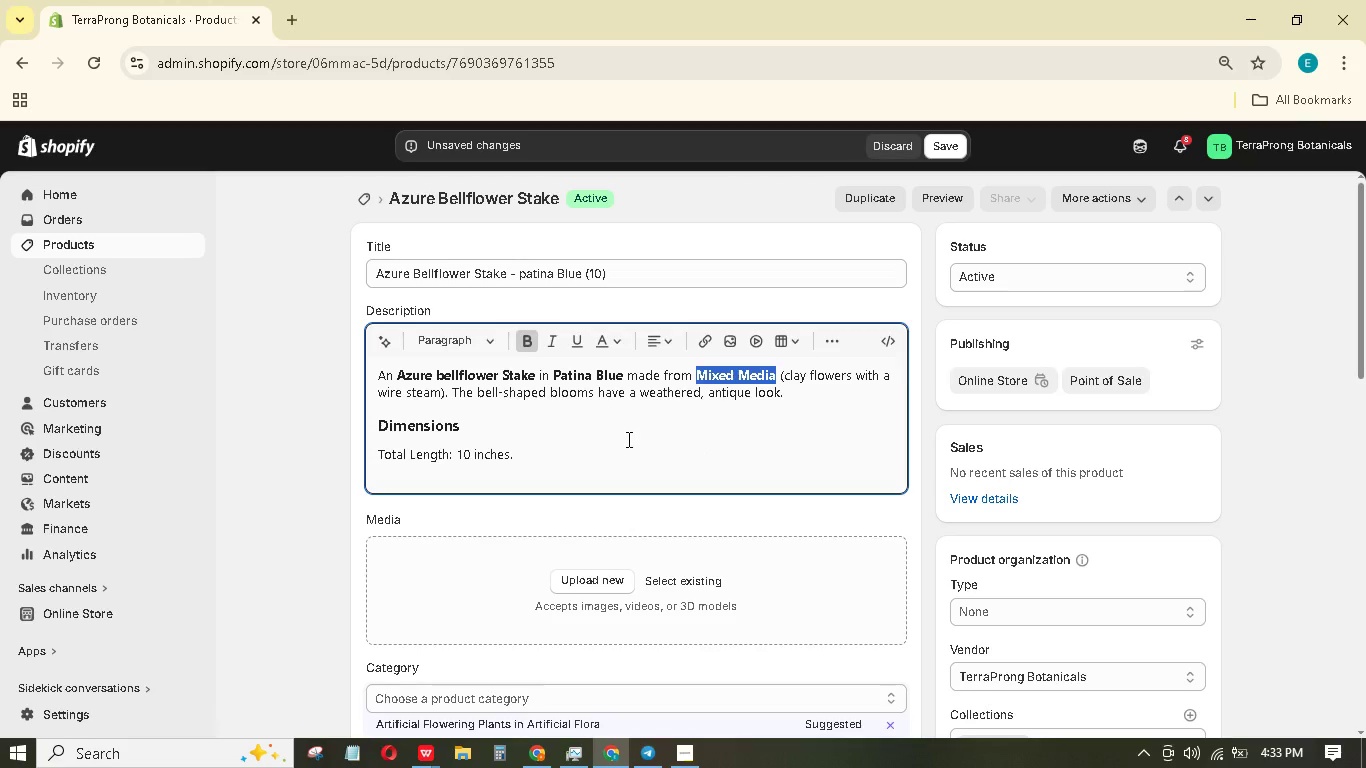 
wait(9.89)
 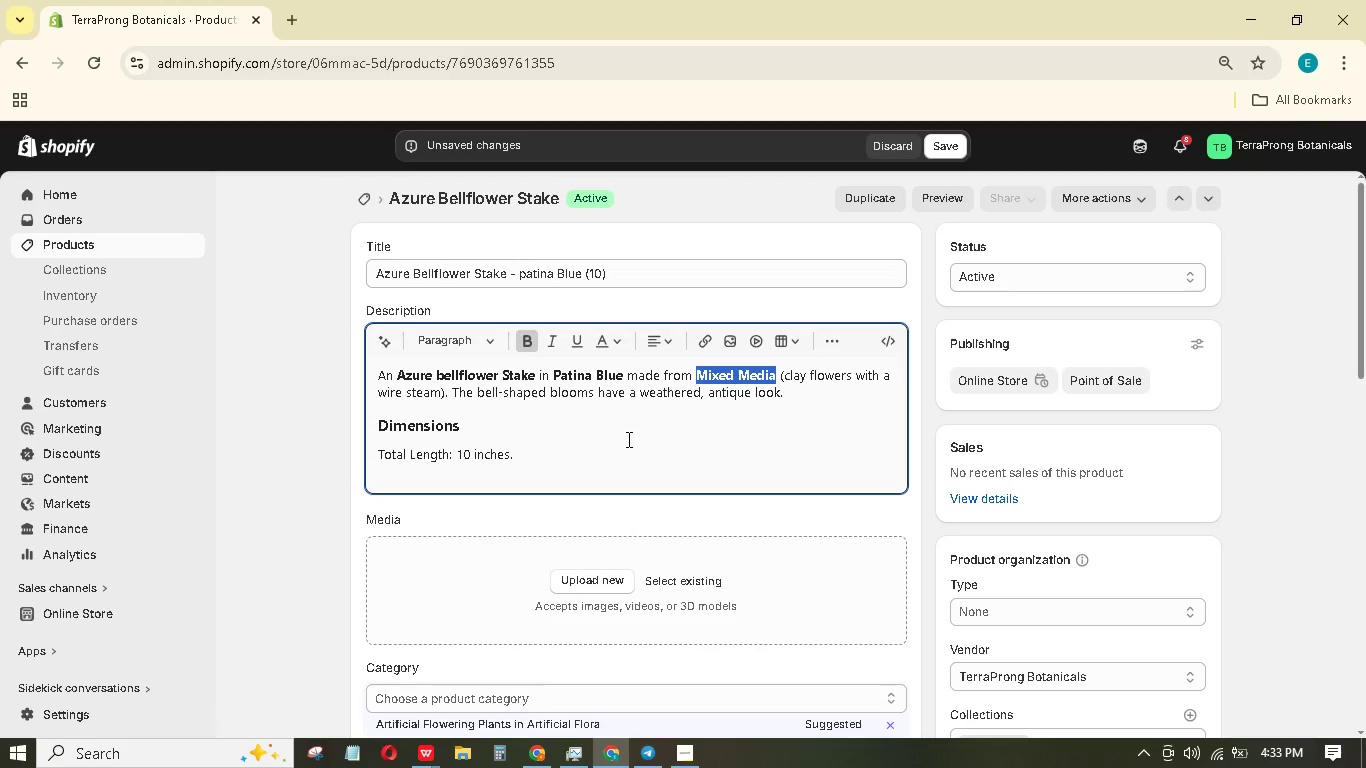 
left_click([510, 457])
 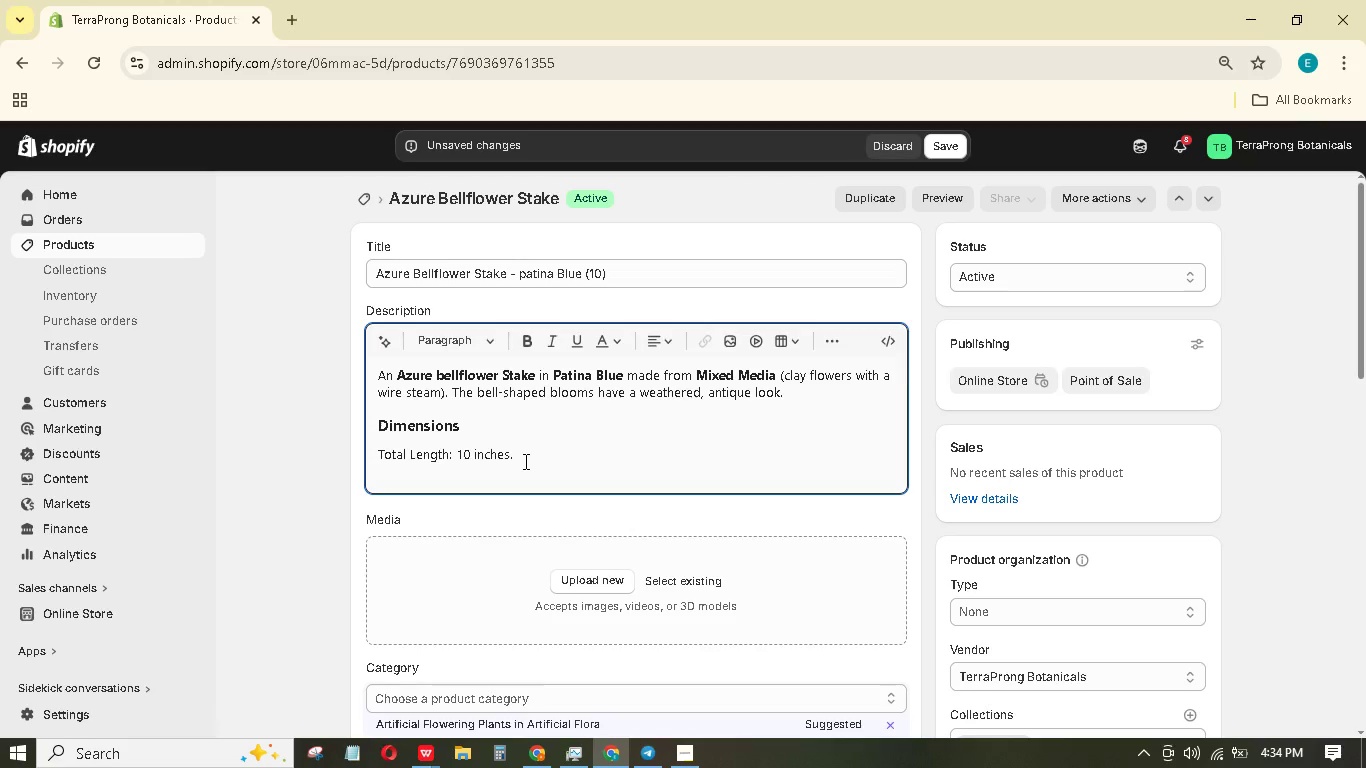 
key(Shift+ArrowLeft)
 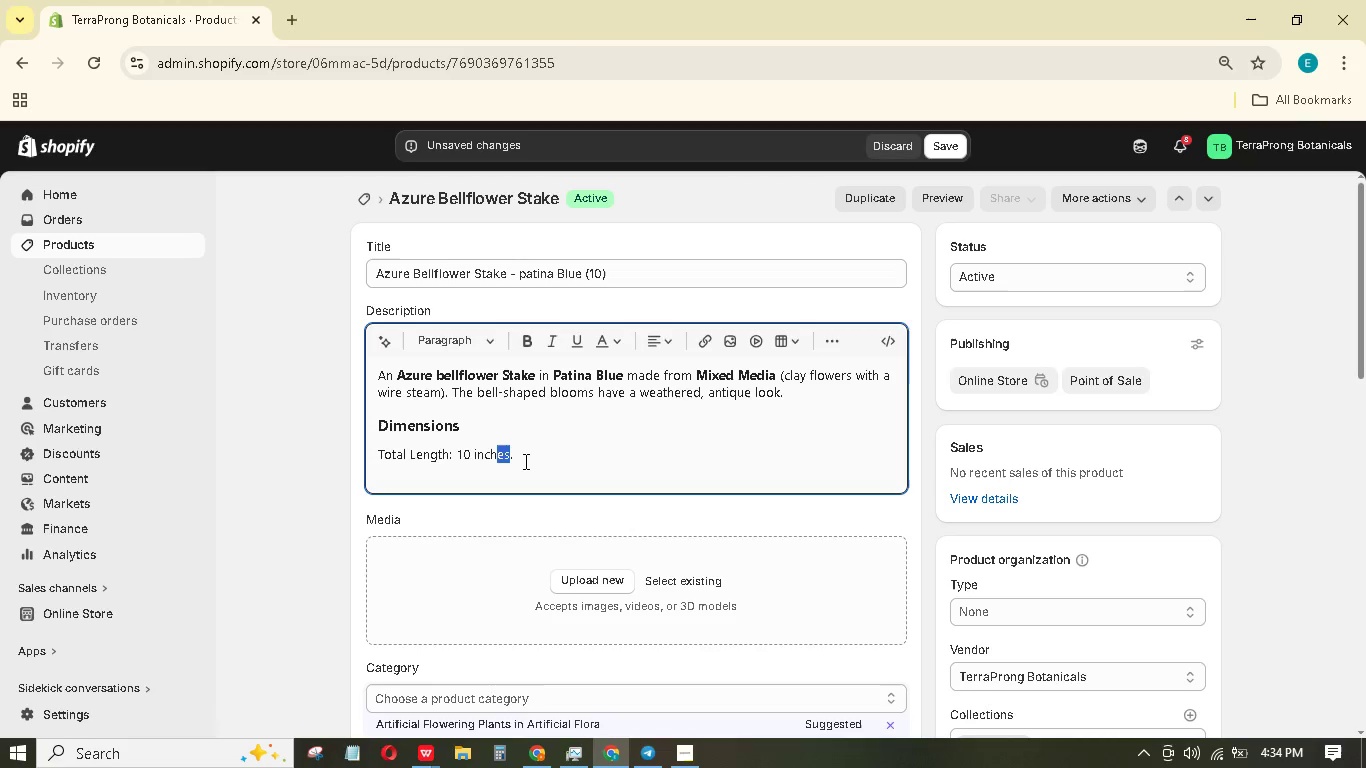 
key(Shift+ArrowLeft)
 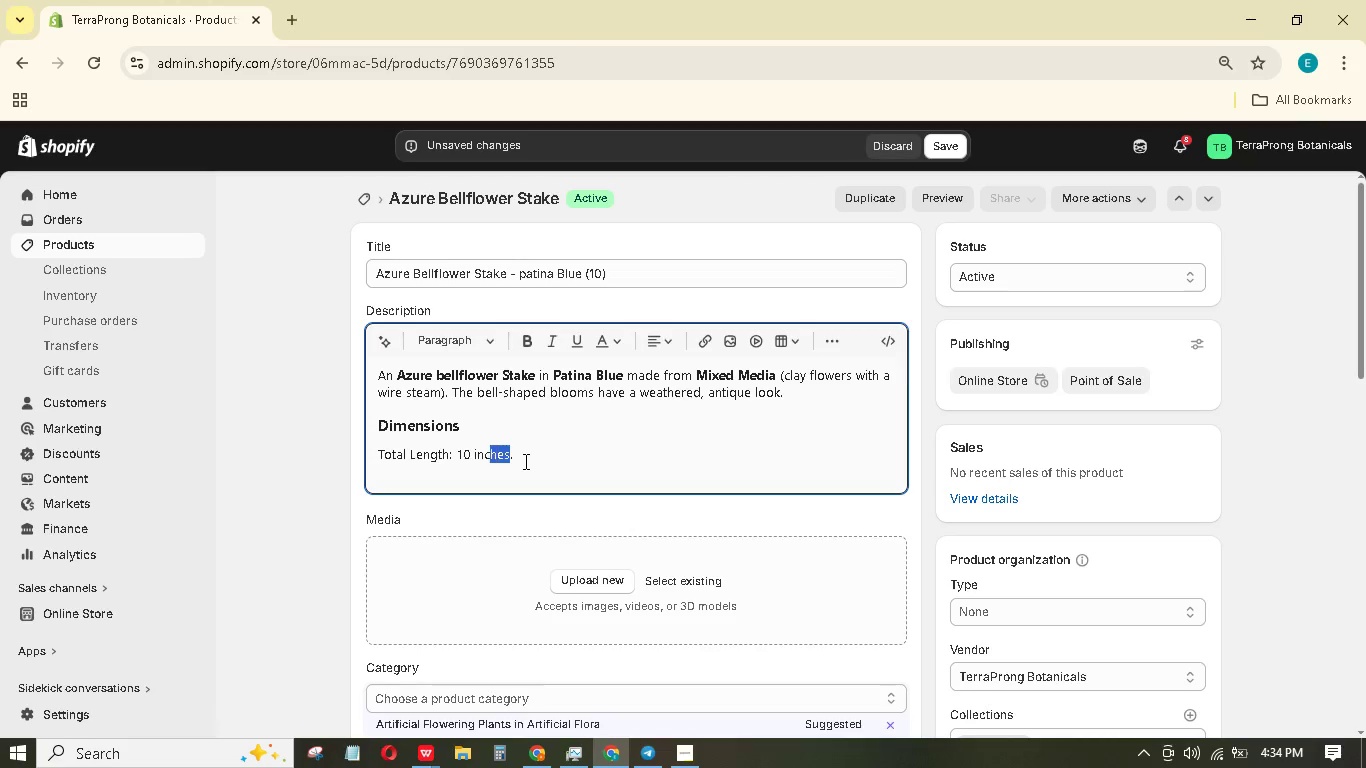 
key(Shift+ArrowLeft)
 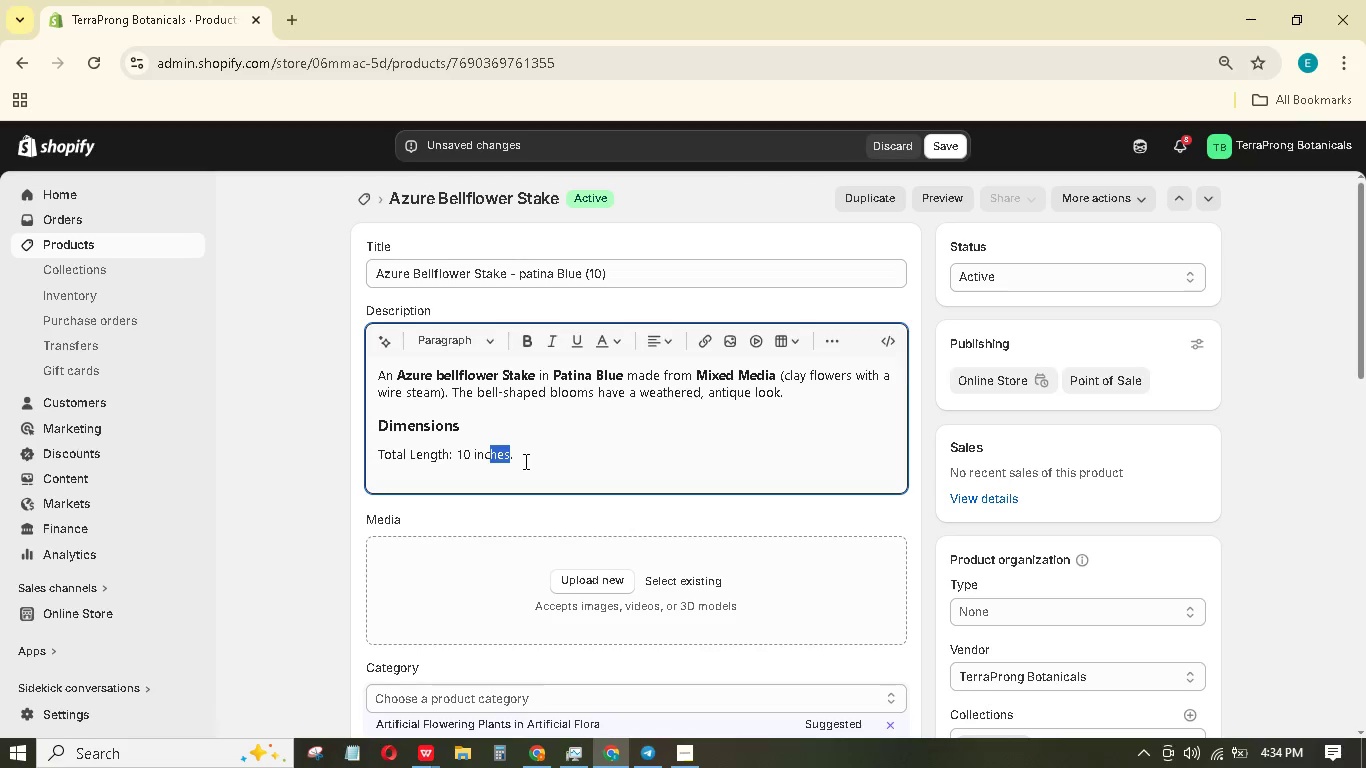 
key(Shift+ArrowLeft)
 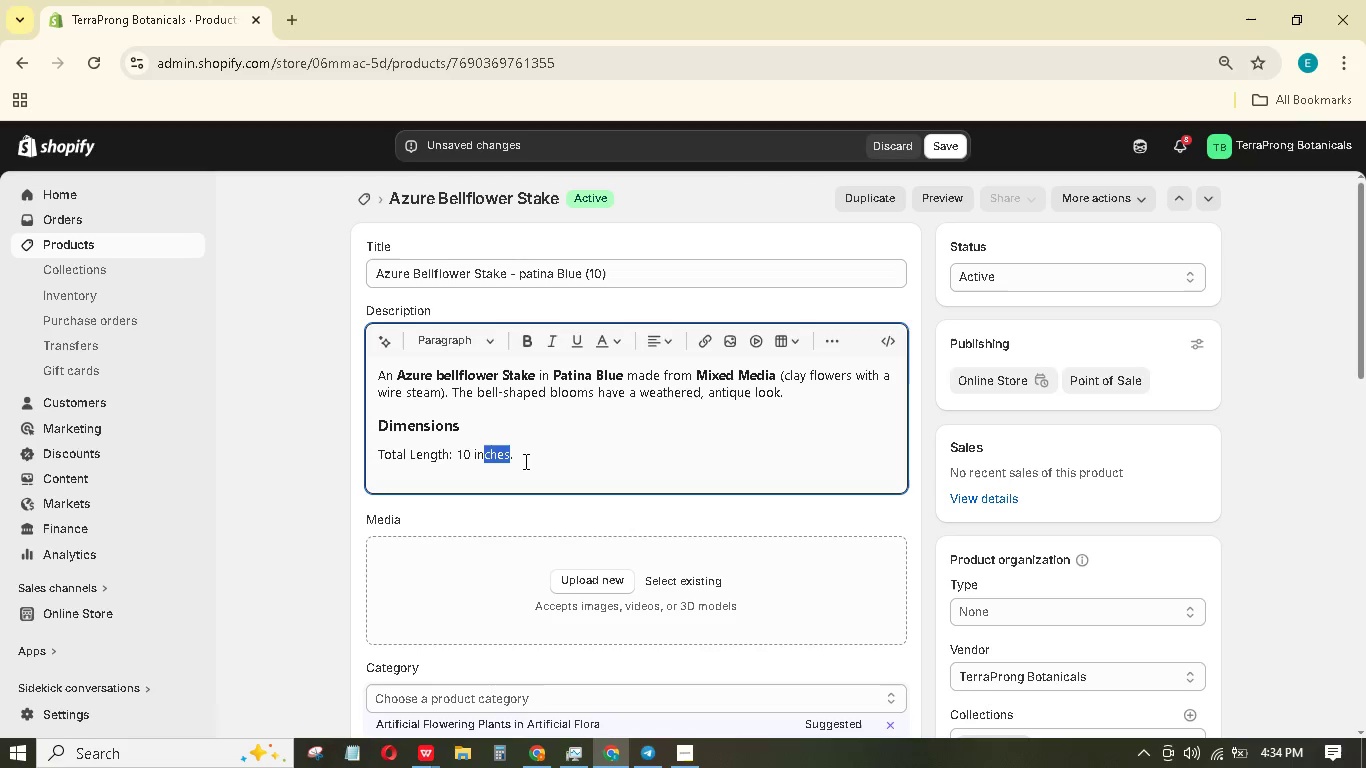 
key(Shift+ArrowLeft)
 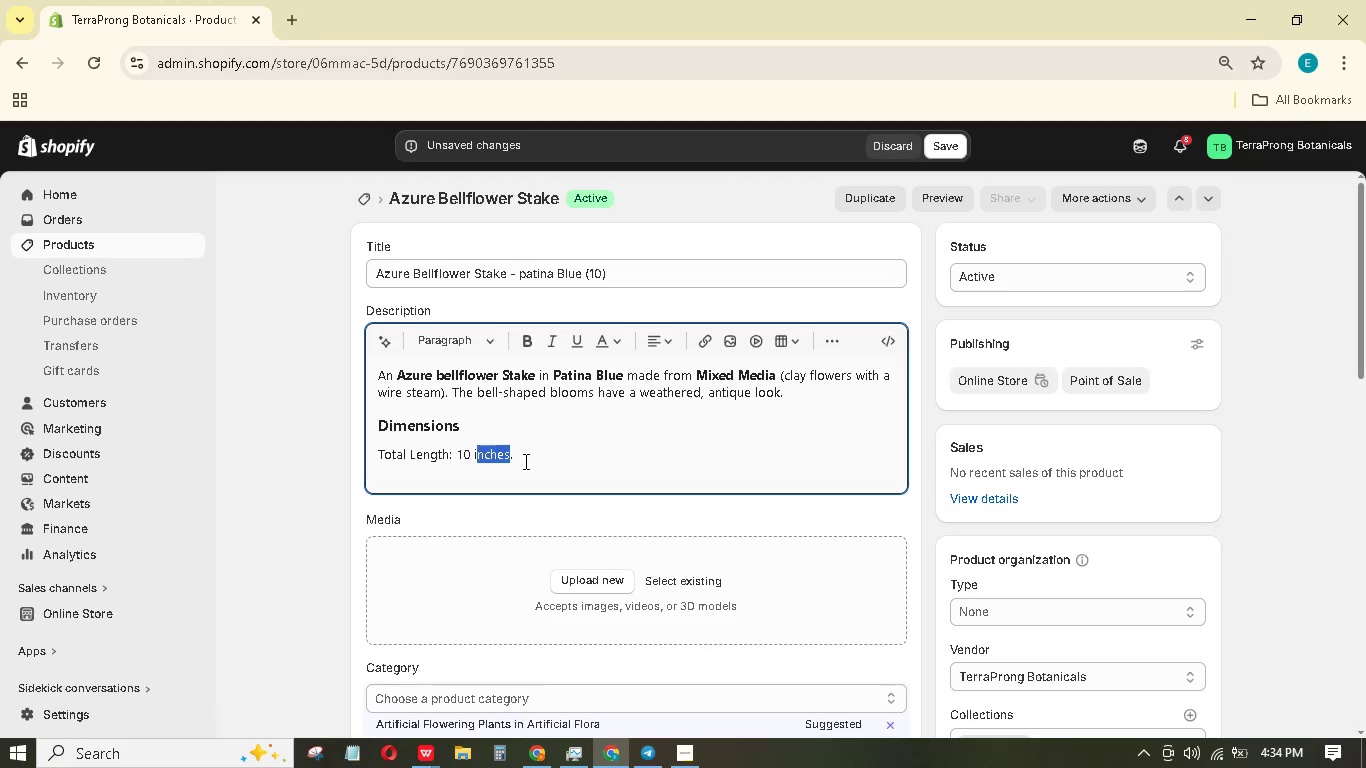 
key(Shift+ArrowLeft)
 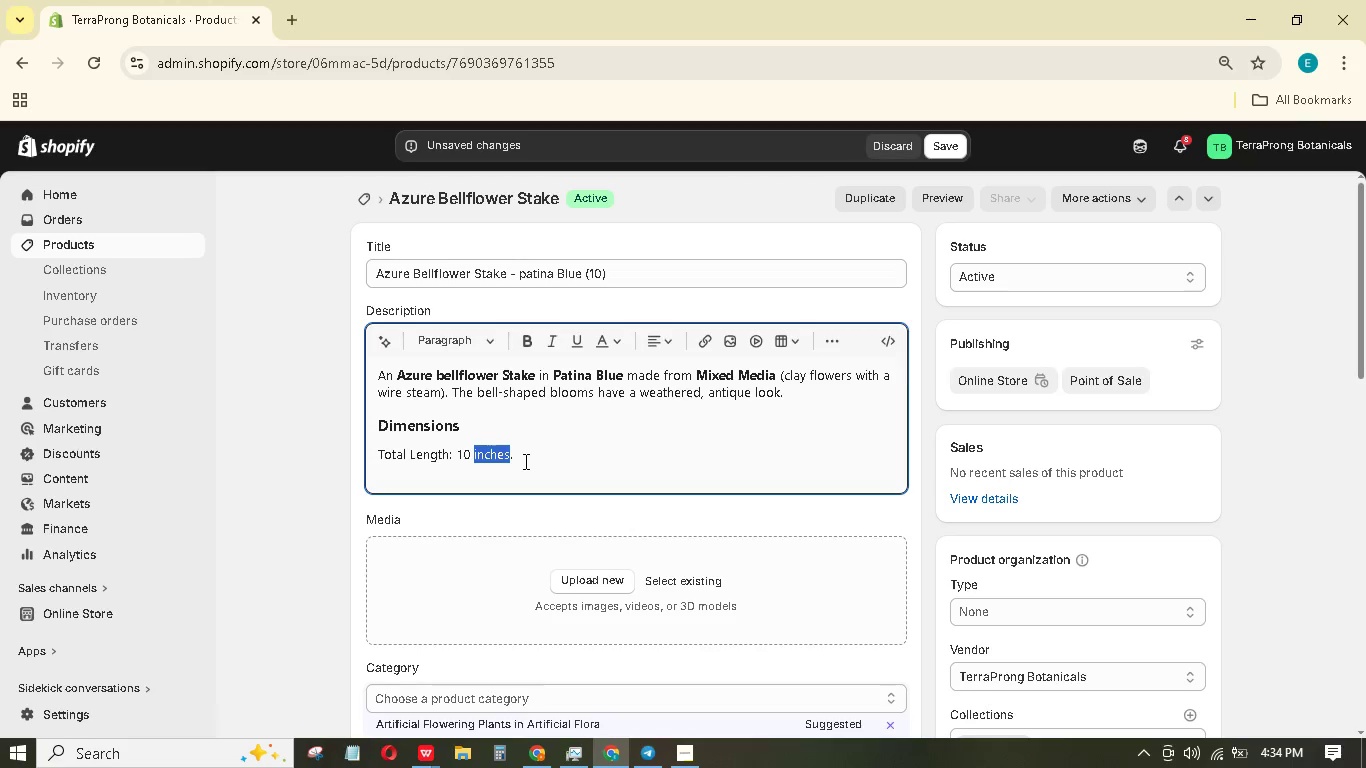 
key(Shift+ArrowLeft)
 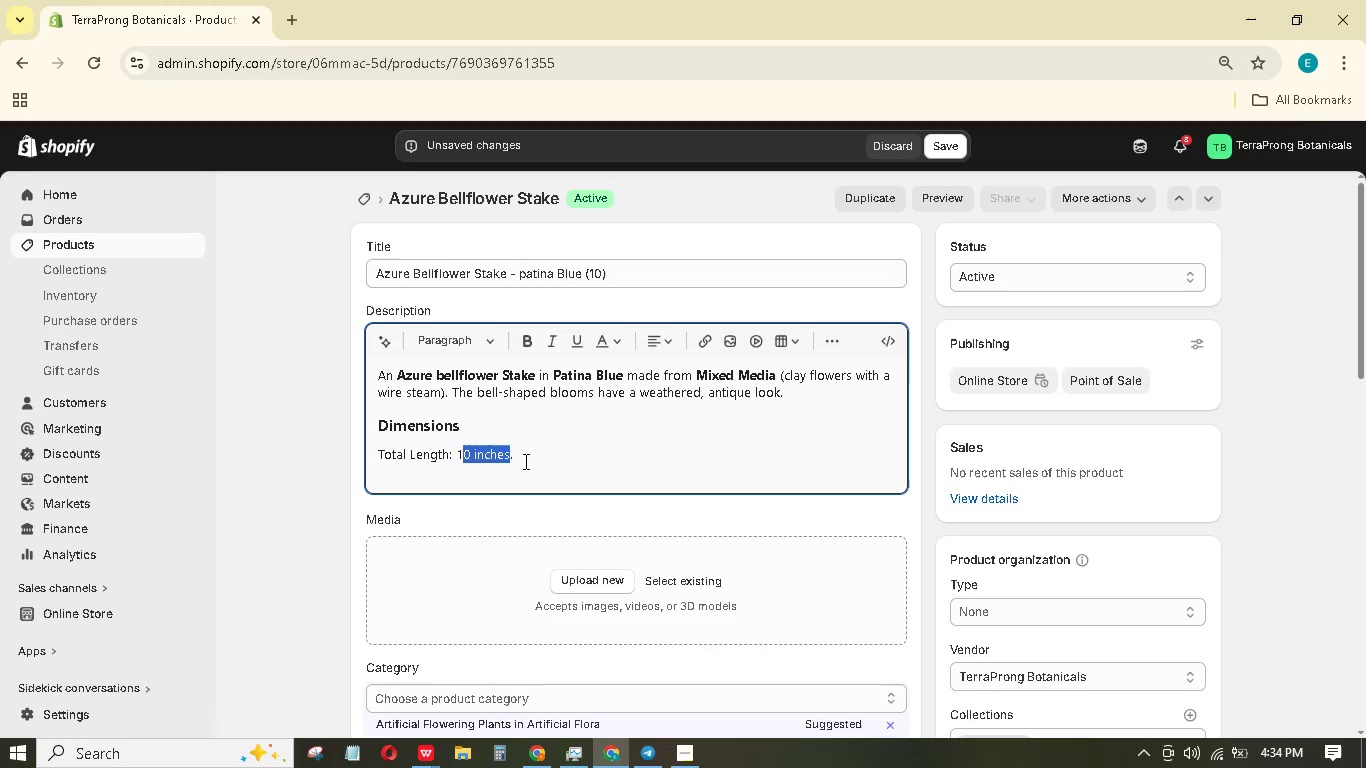 
key(Shift+ArrowLeft)
 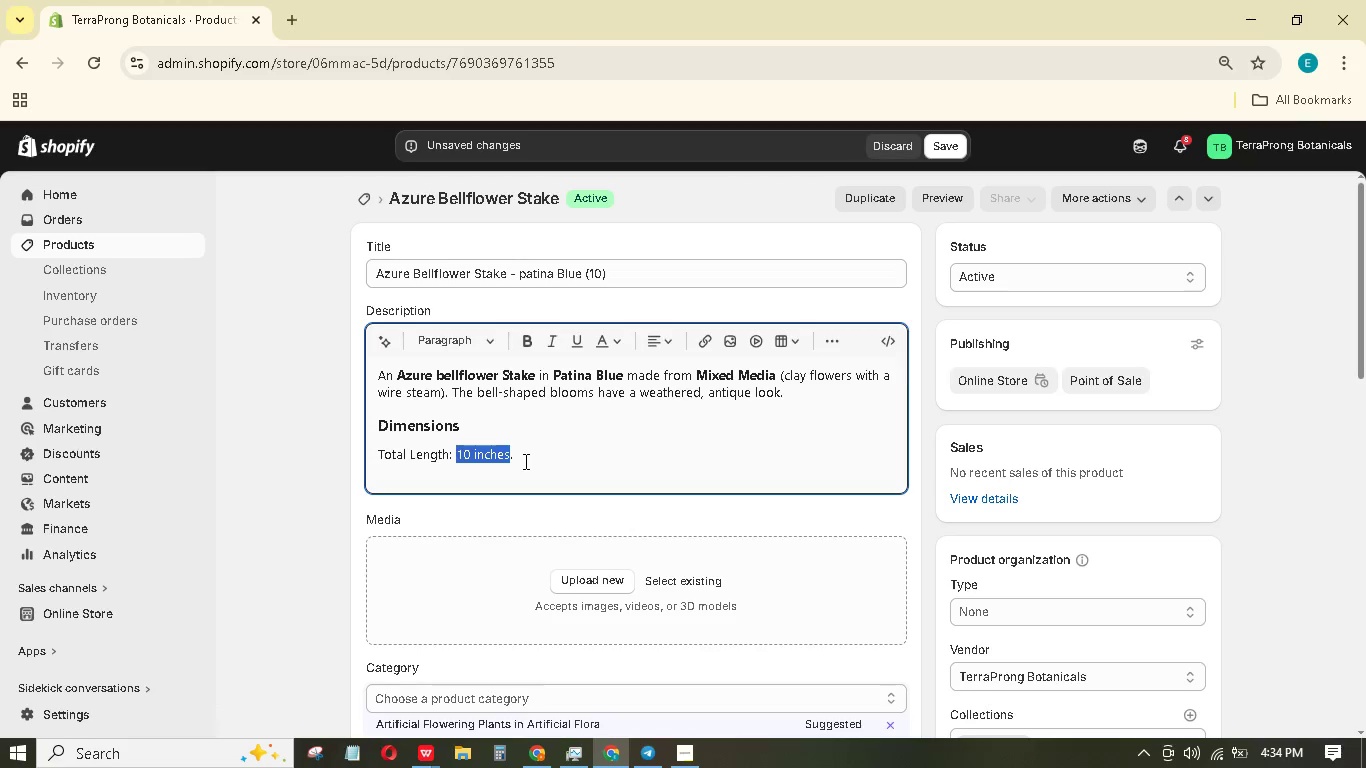 
key(Shift+ArrowLeft)
 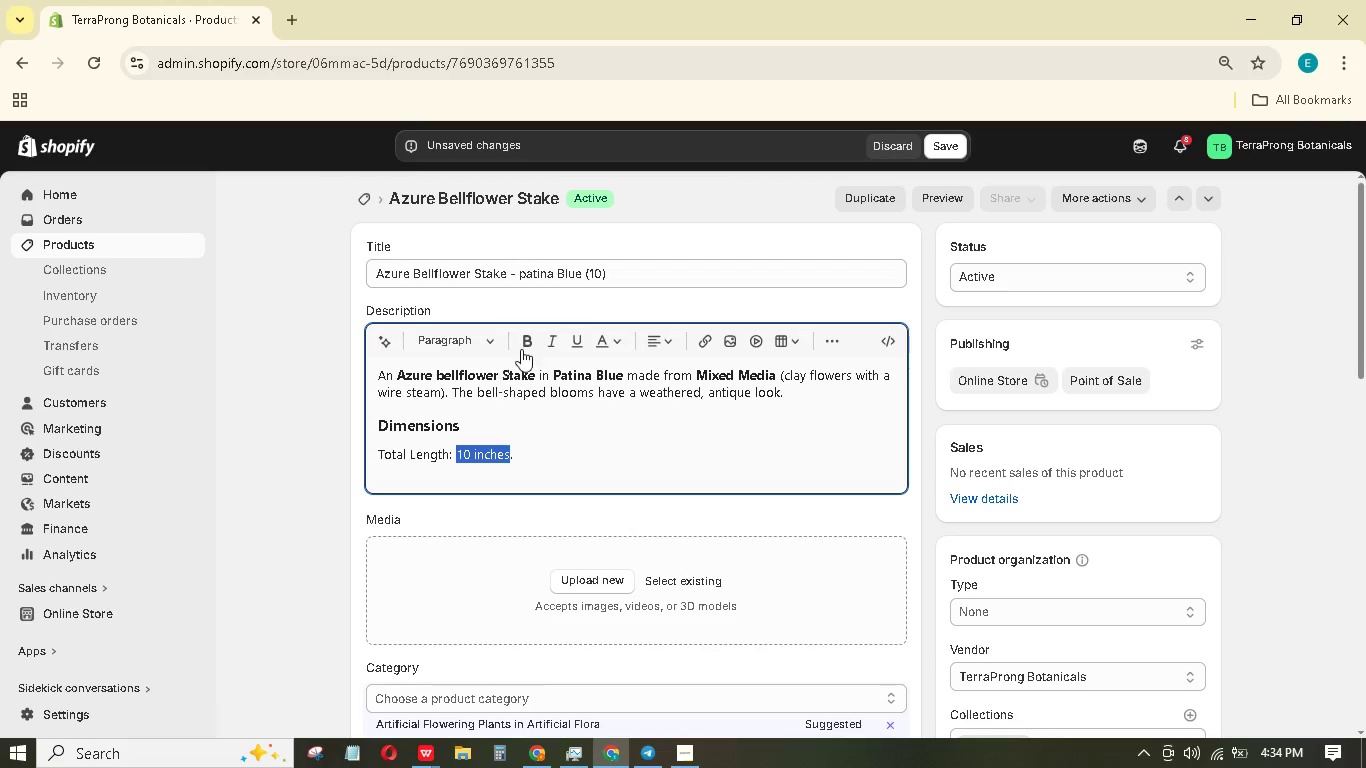 
left_click([523, 342])
 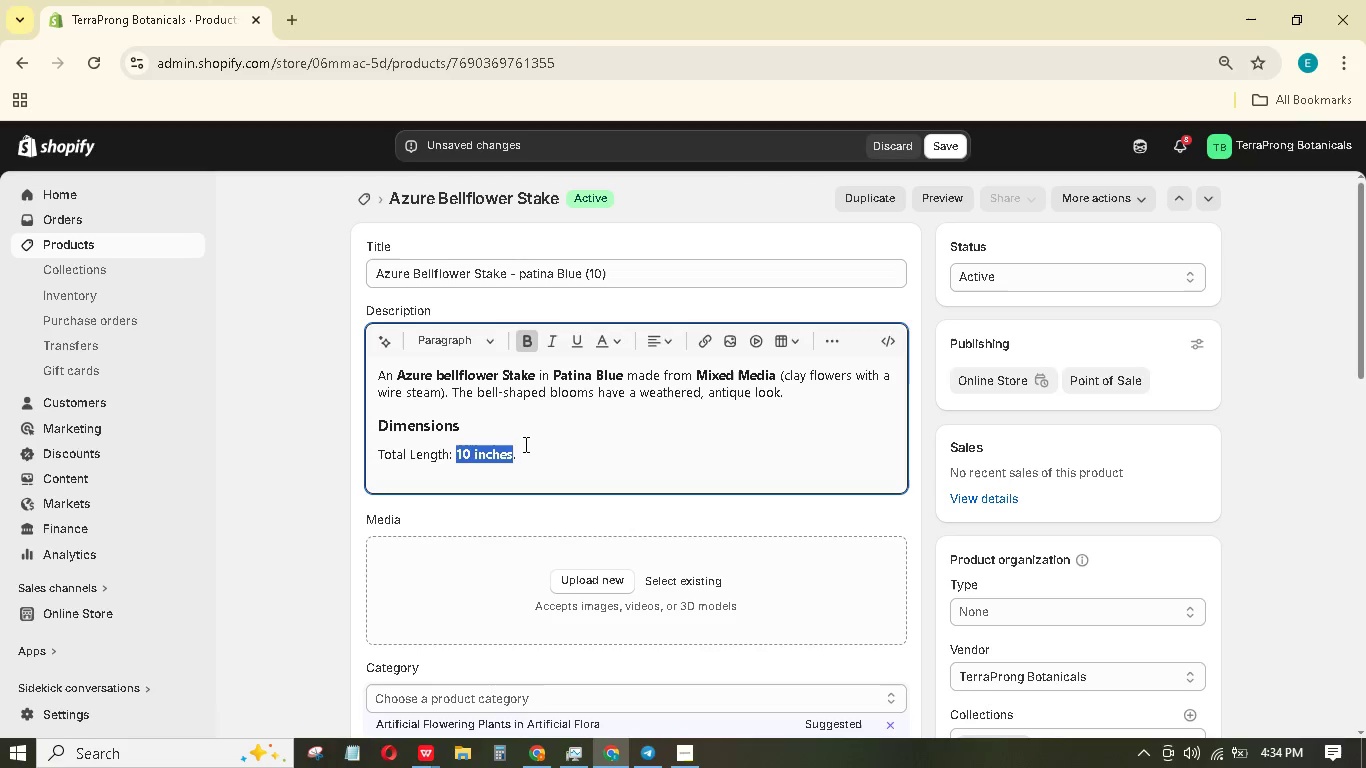 
left_click([524, 444])
 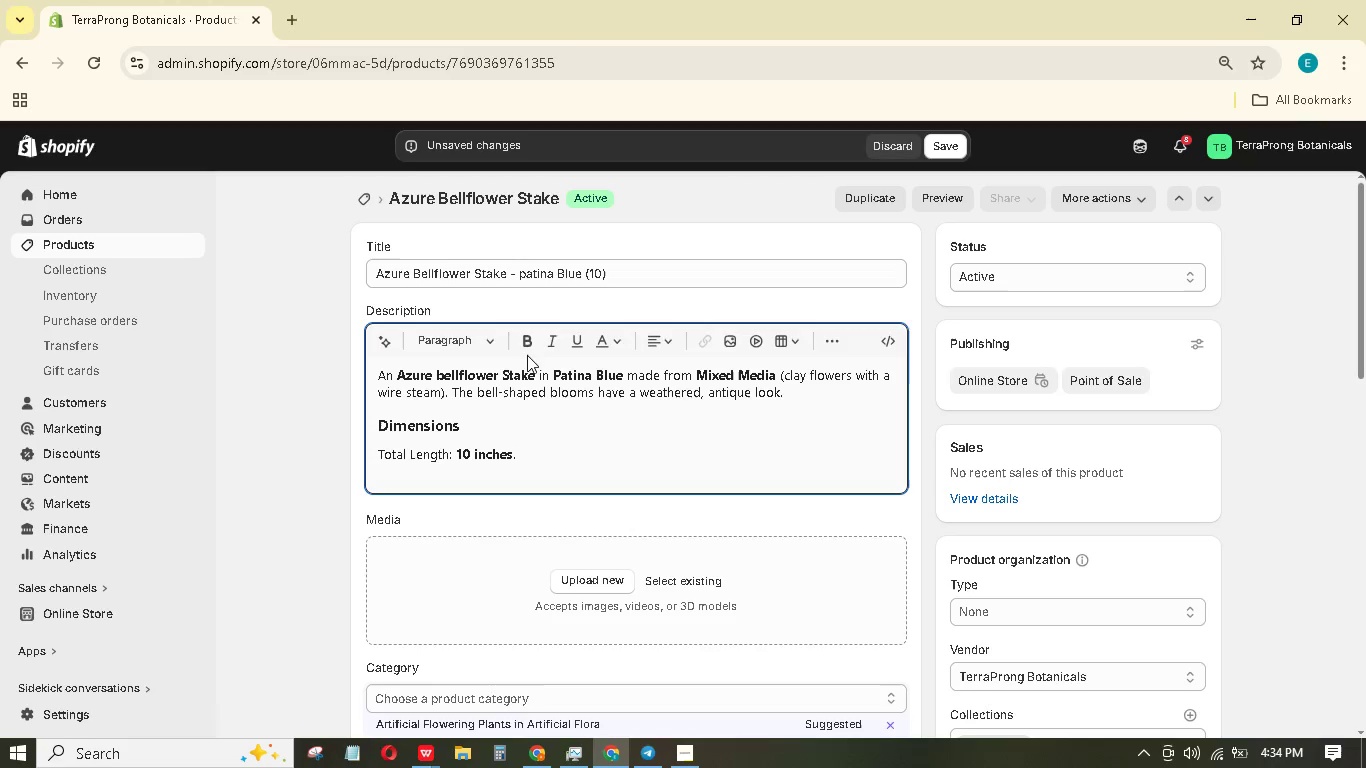 
left_click([527, 344])
 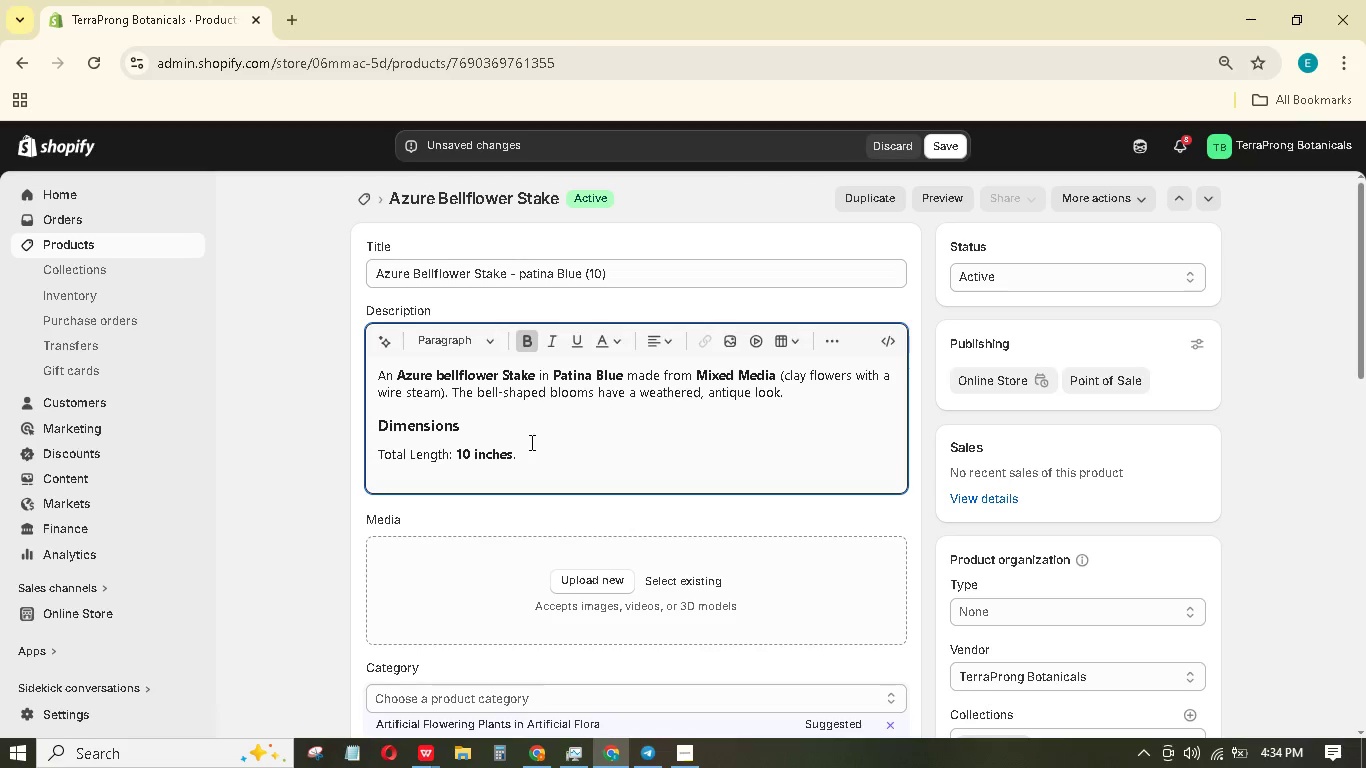 
key(Backspace)
type( - three bellflower)
 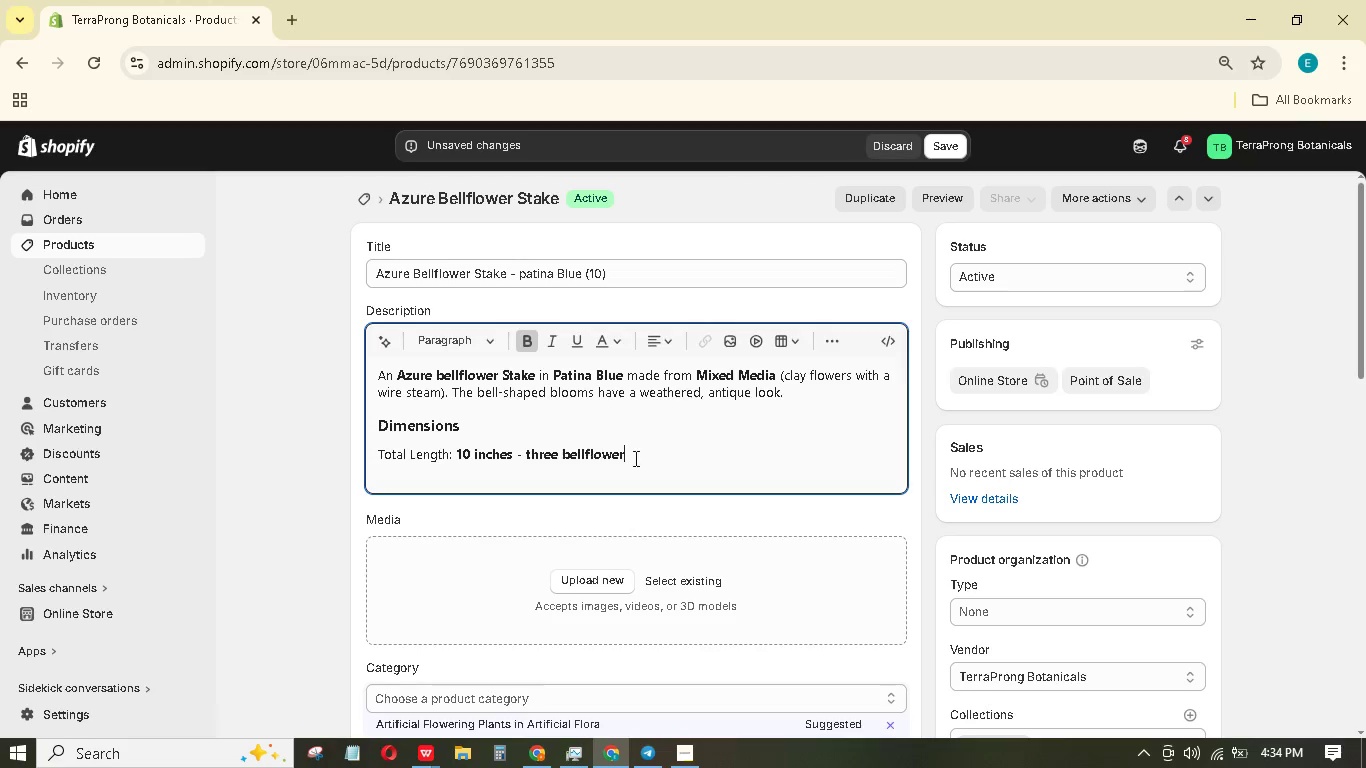 
left_click_drag(start_coordinate=[626, 451], to_coordinate=[527, 459])
 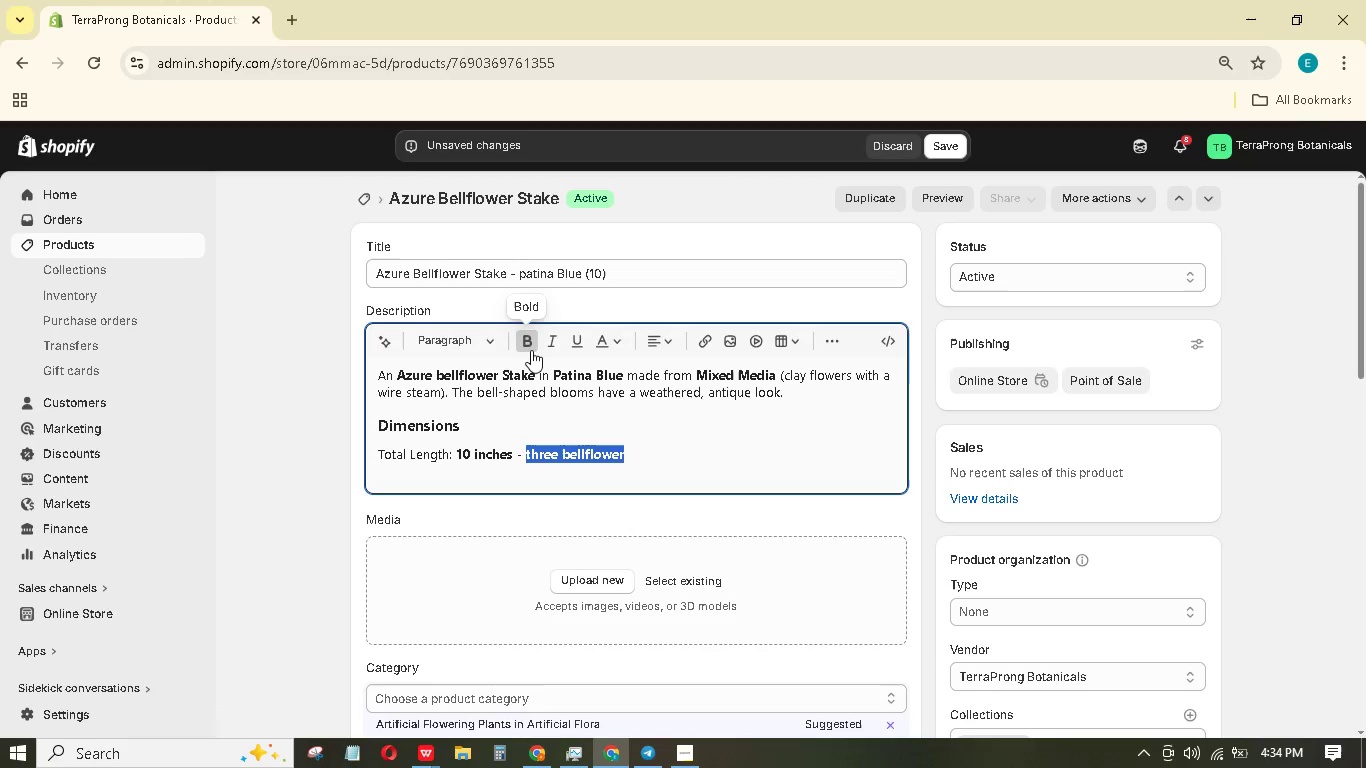 
left_click([530, 338])
 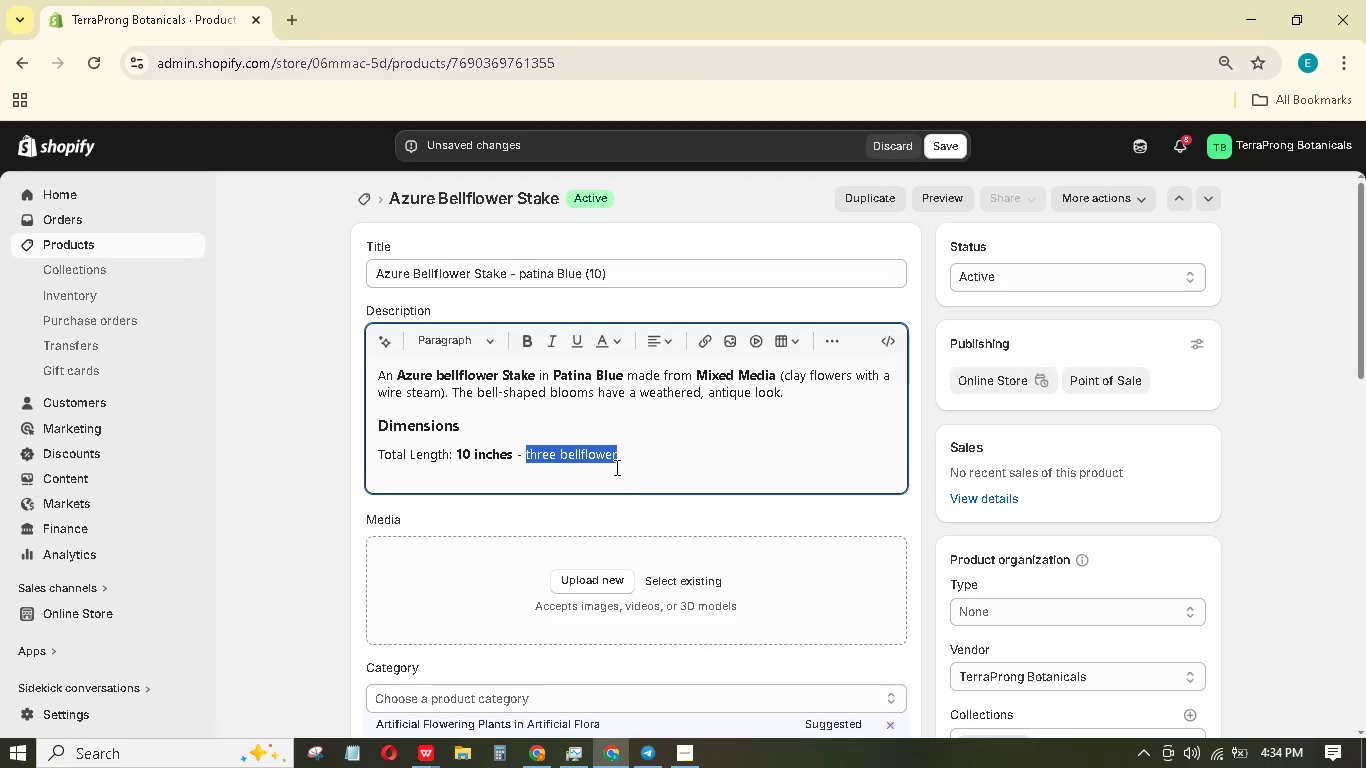 
left_click([631, 456])
 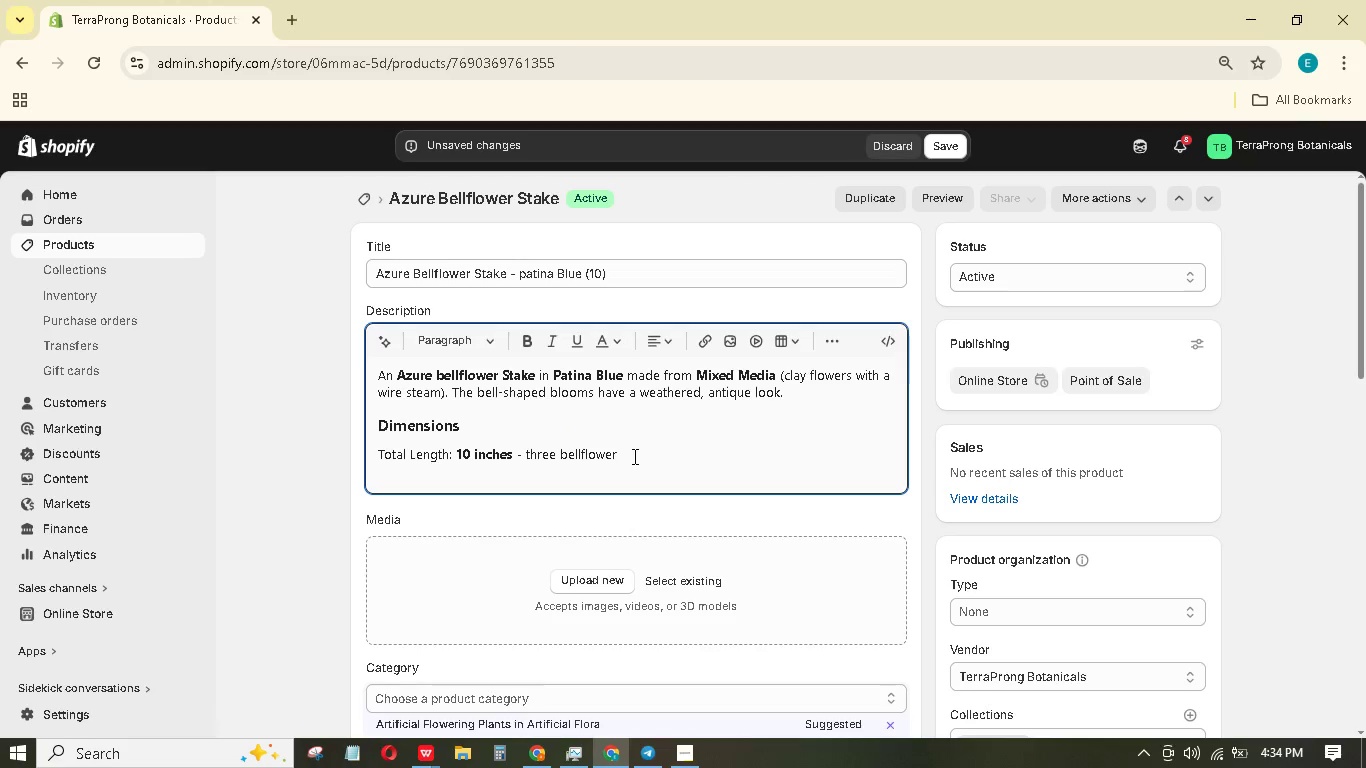 
type(s along the stem.)
 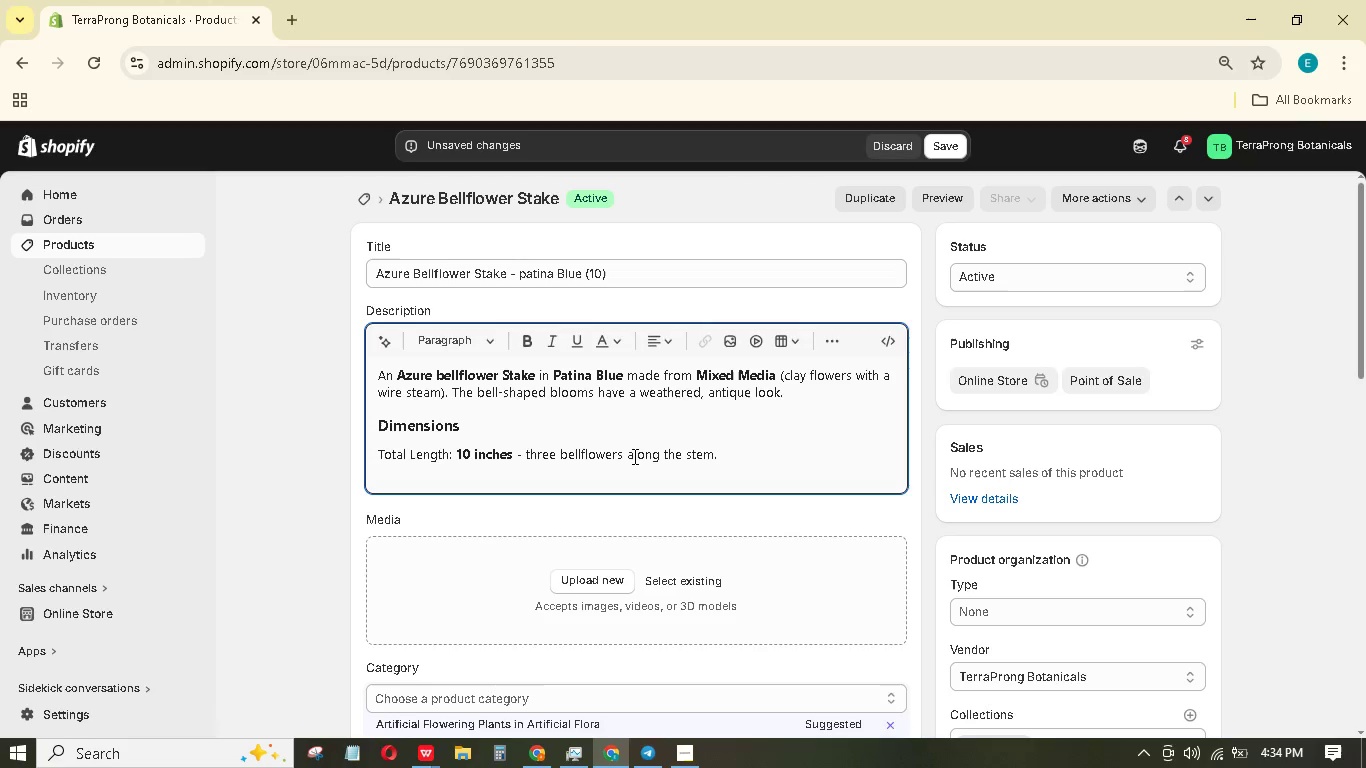 
key(Enter)
 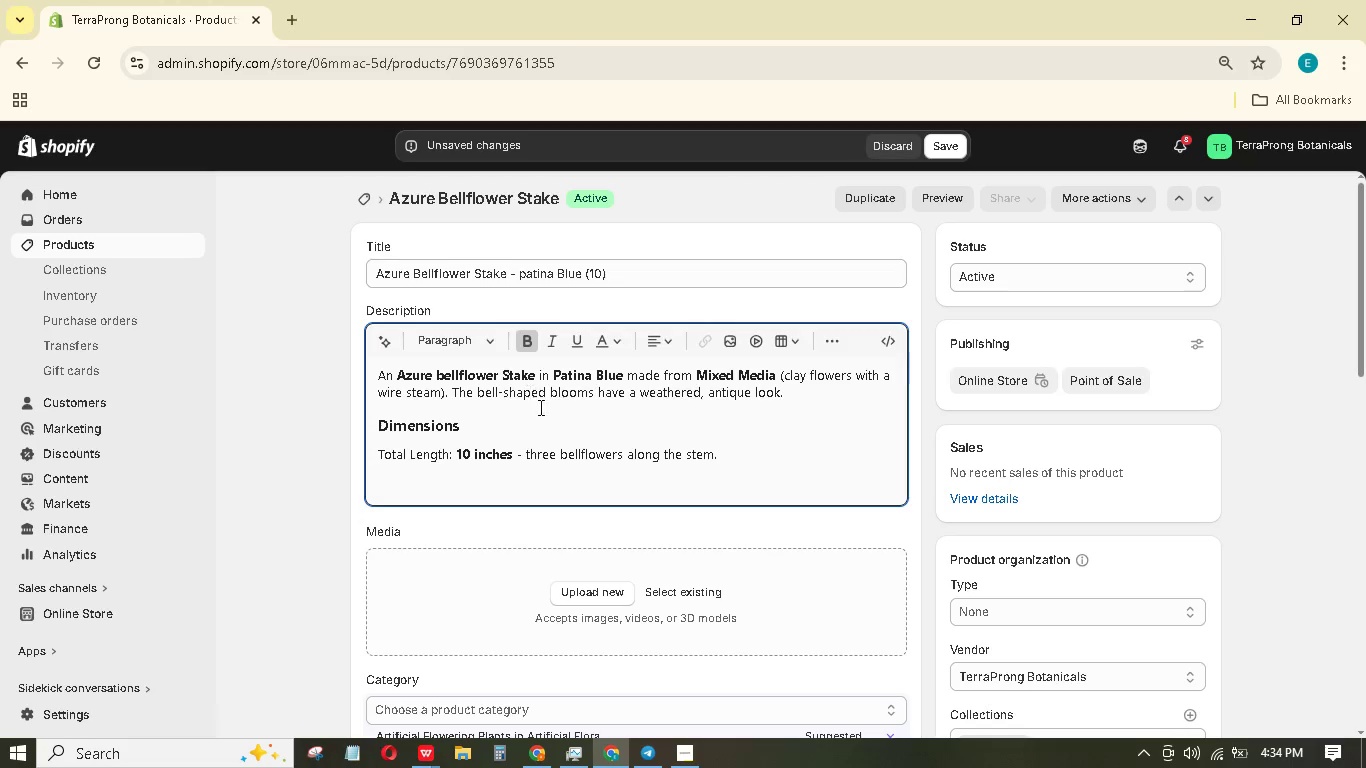 
type(care Instructions)
 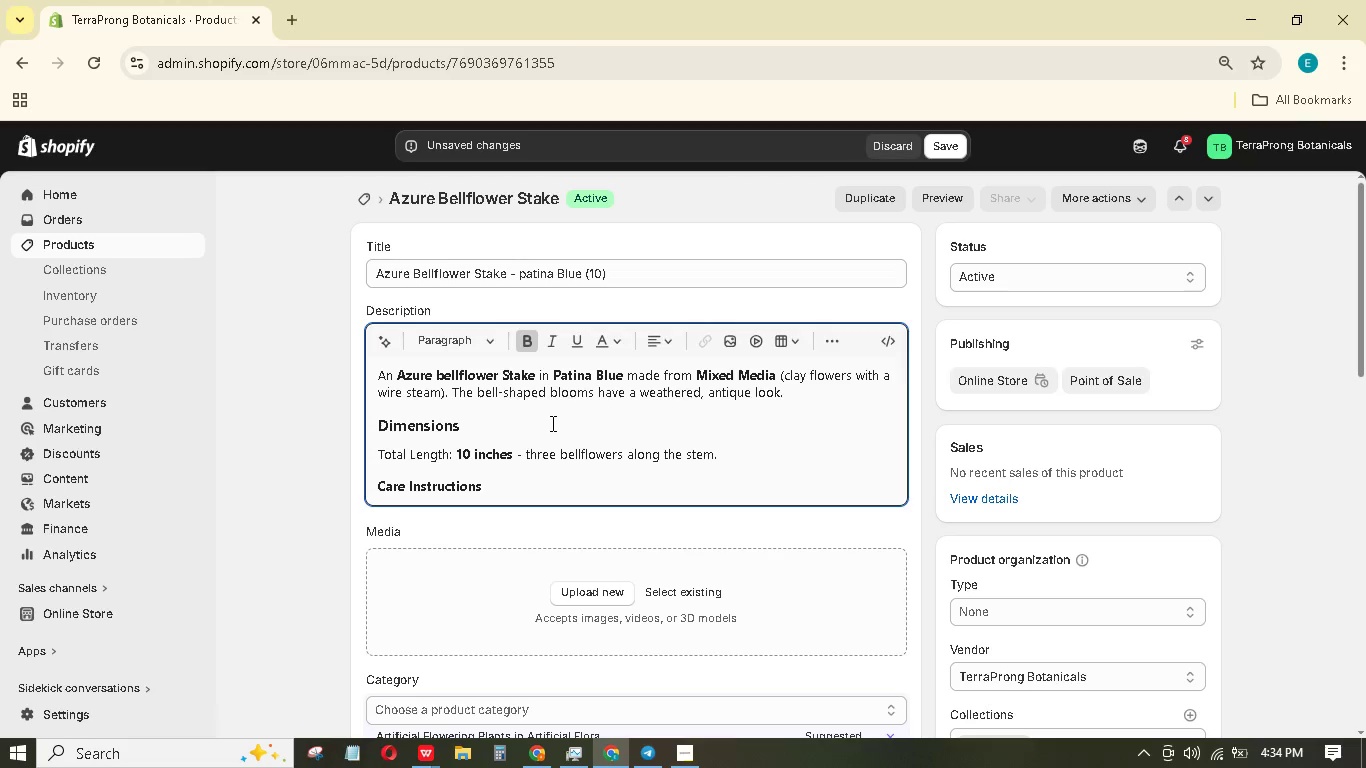 
left_click([529, 343])
 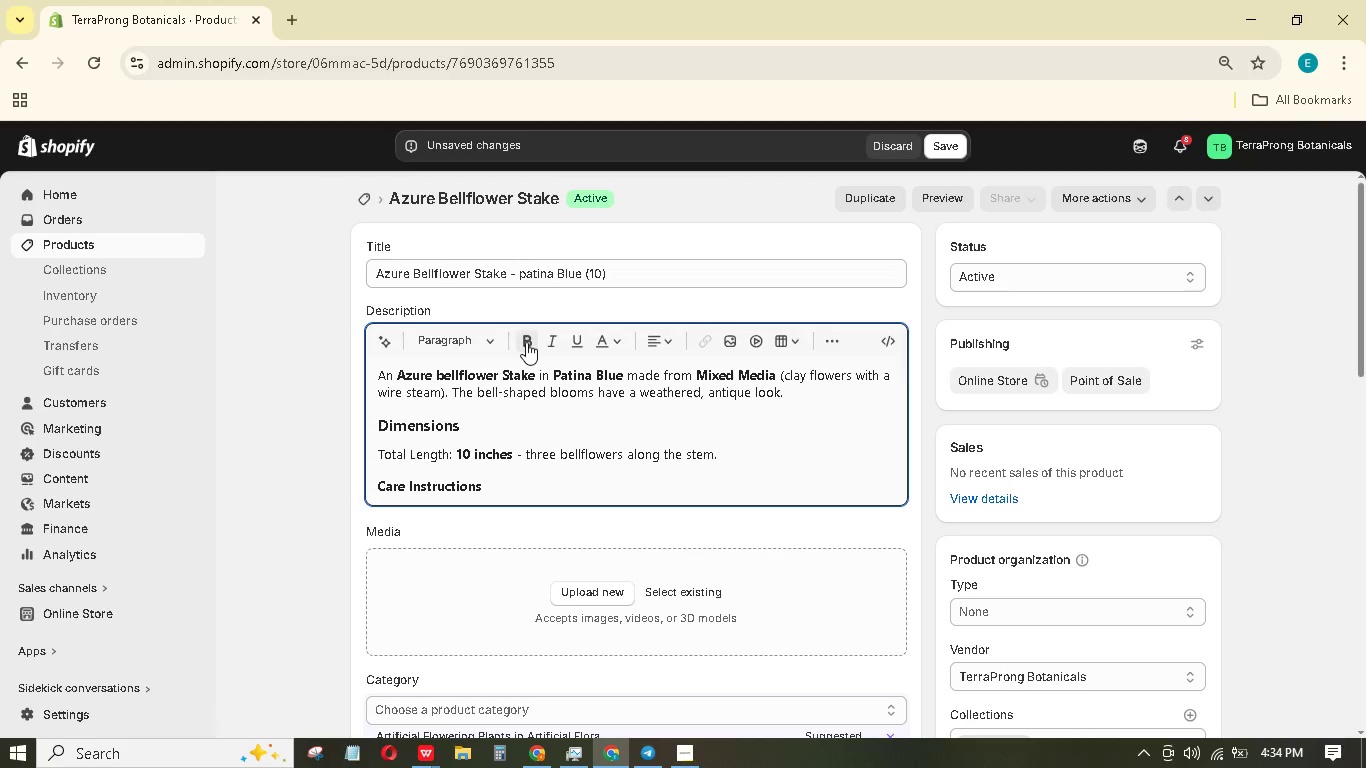 
key(Enter)
 